 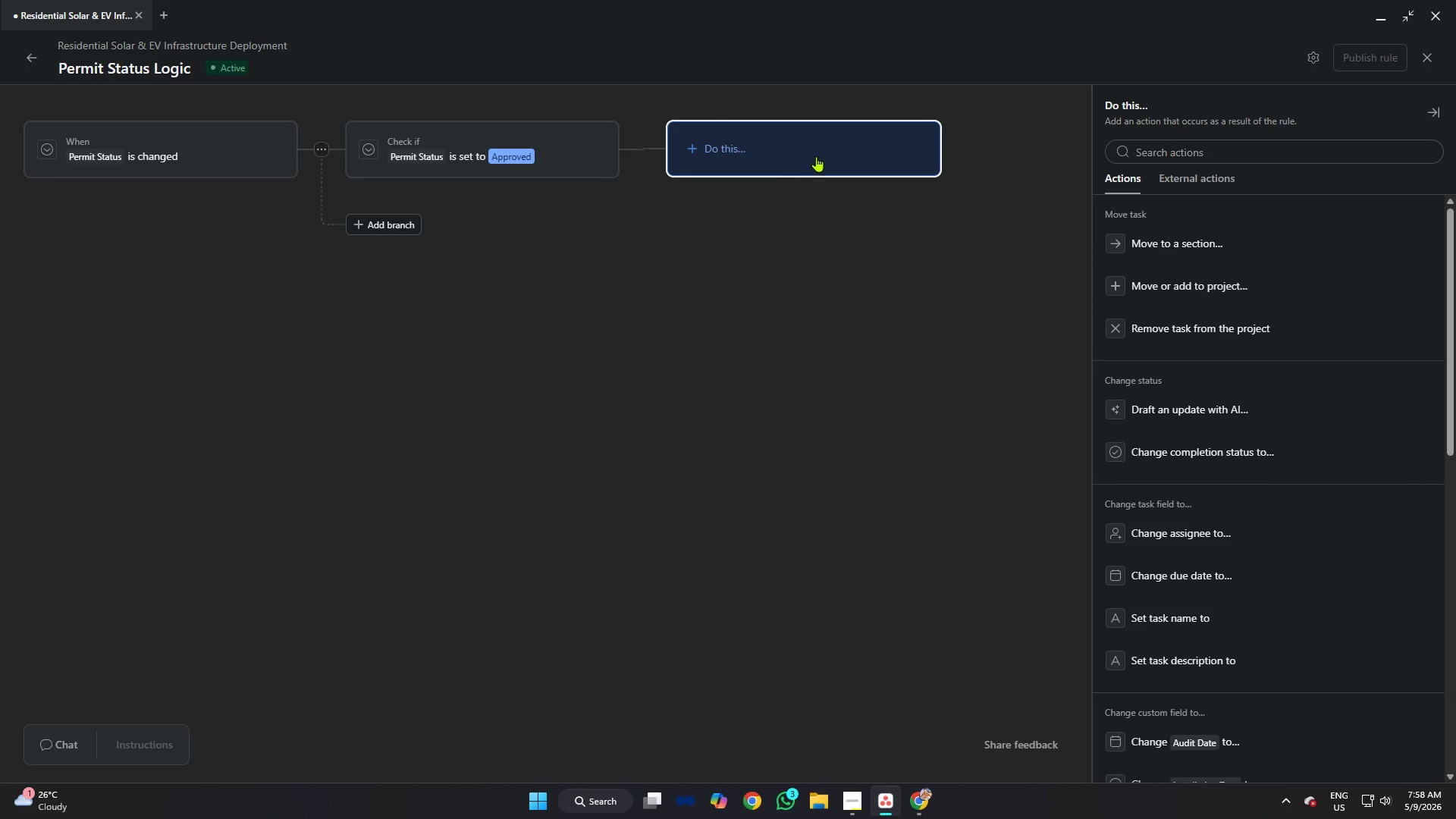 
left_click([1185, 251])
 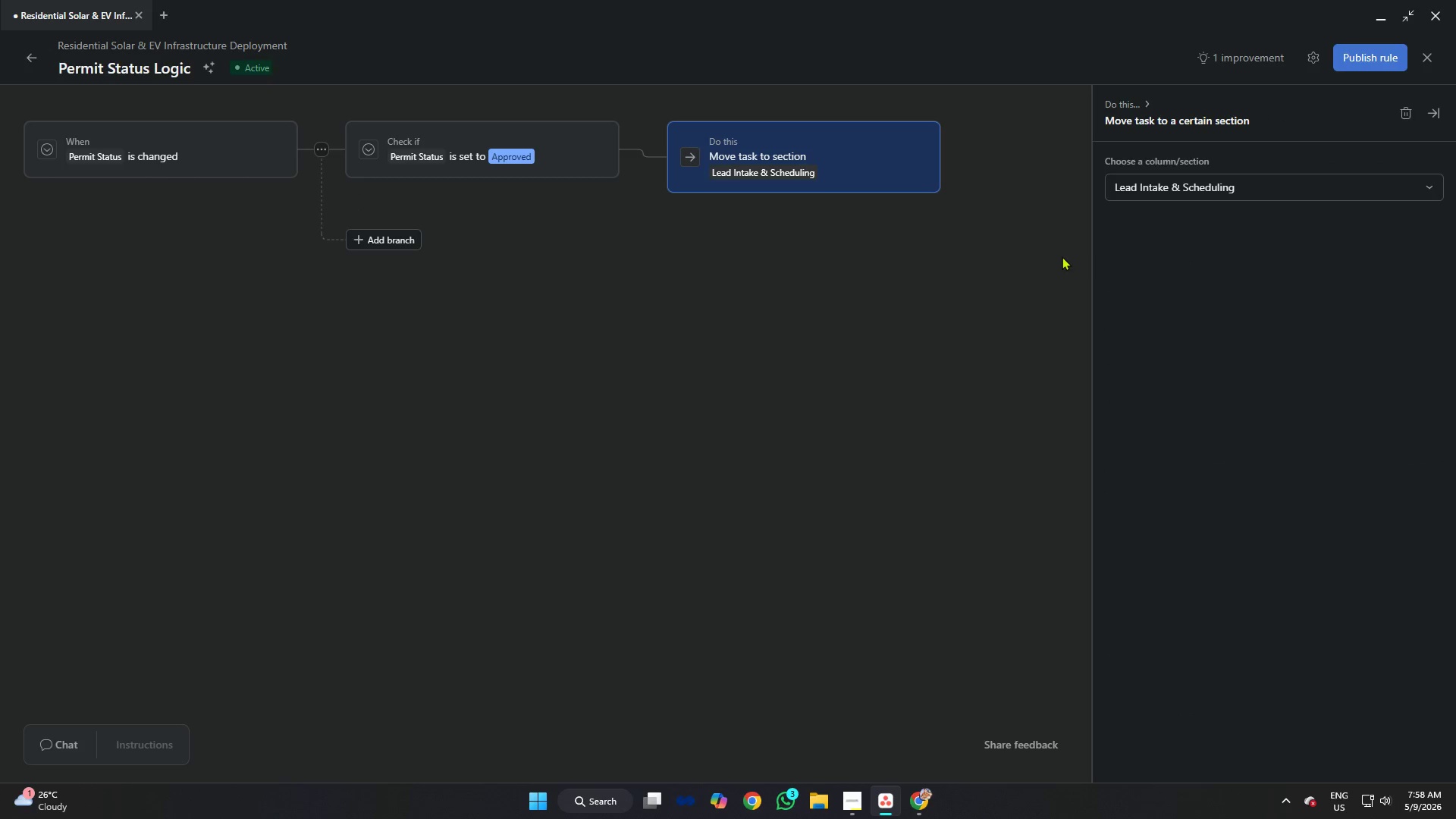 
left_click([1154, 193])
 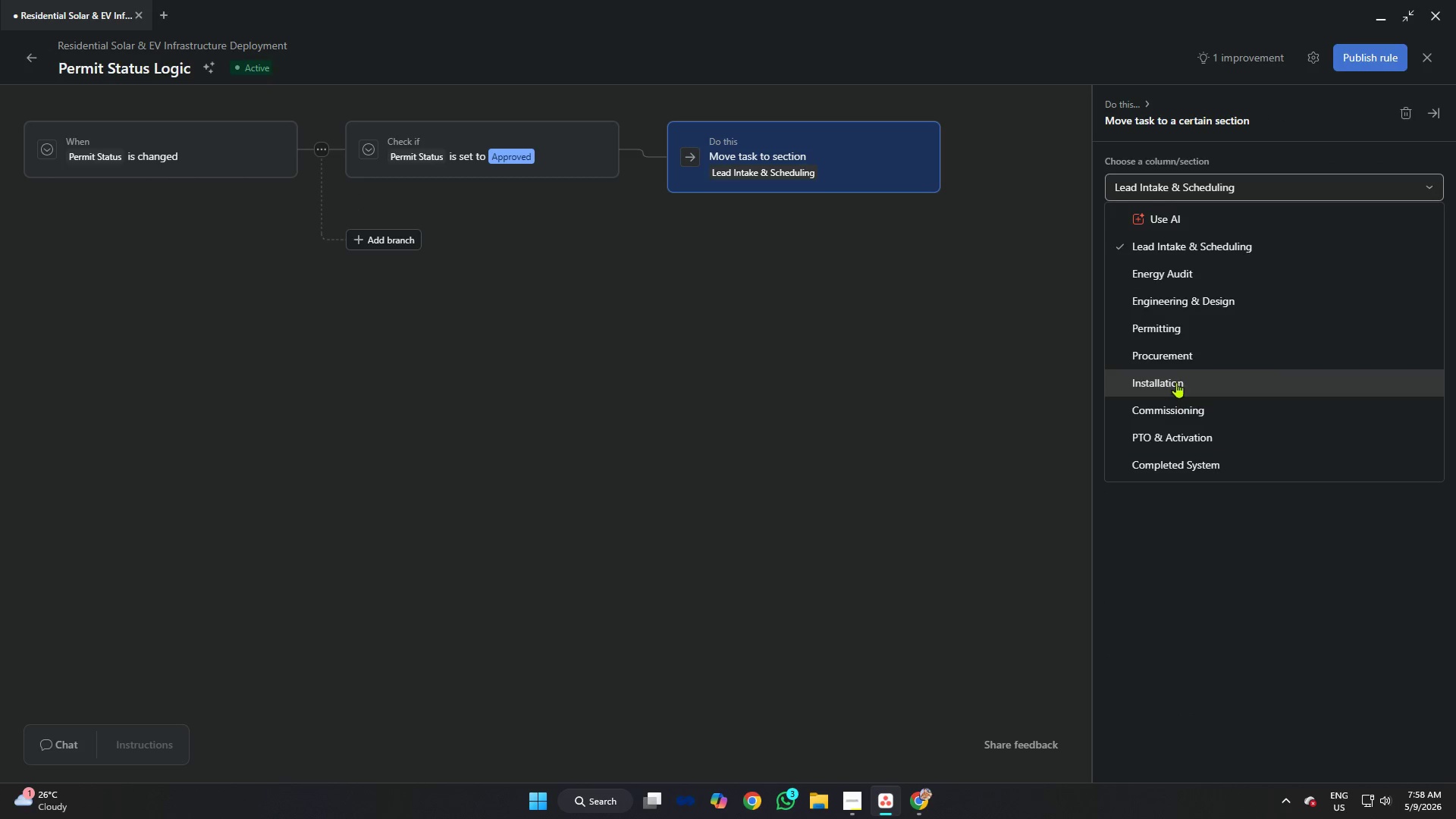 
left_click([1174, 363])
 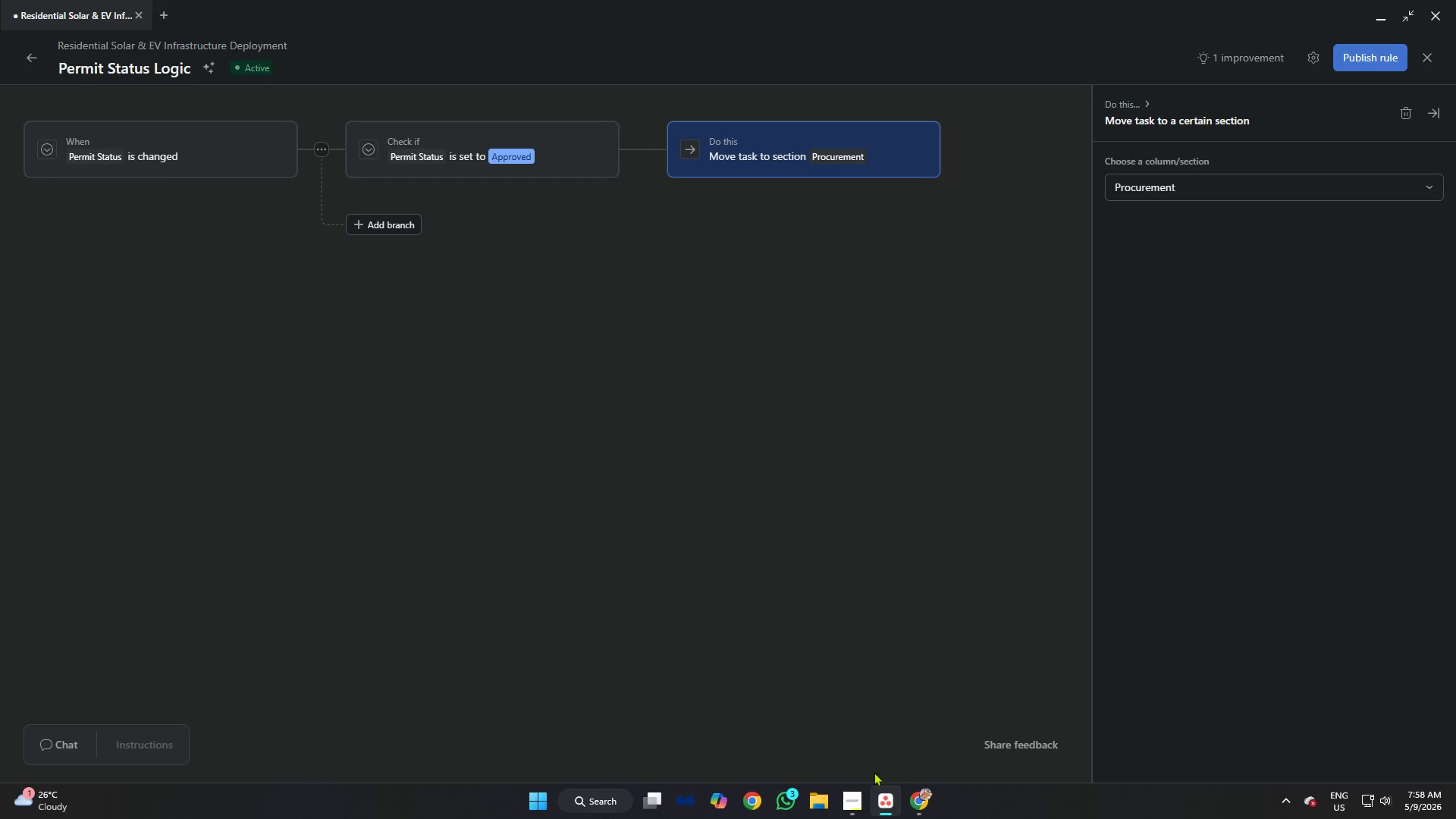 
left_click([853, 795])
 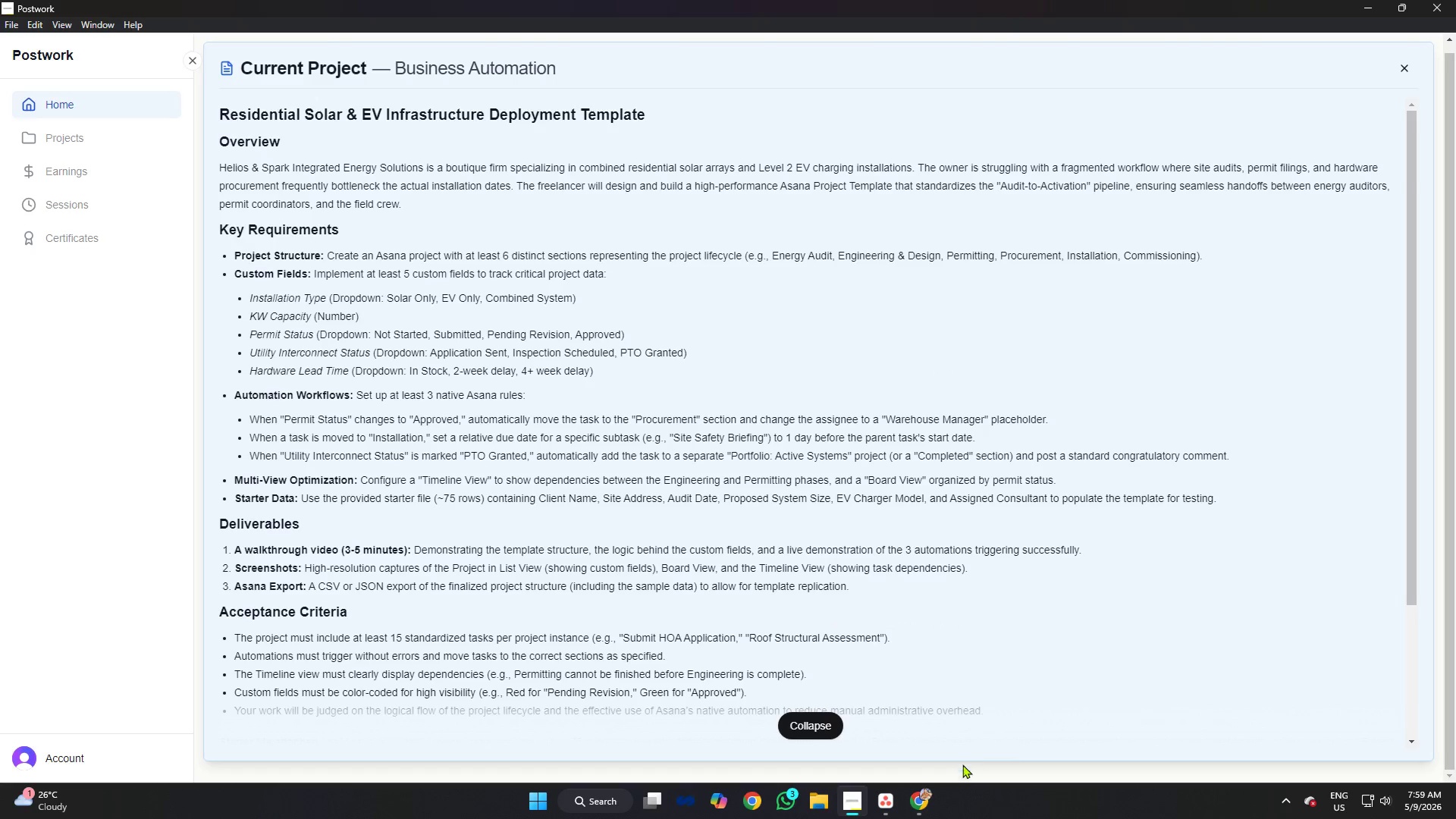 
wait(36.02)
 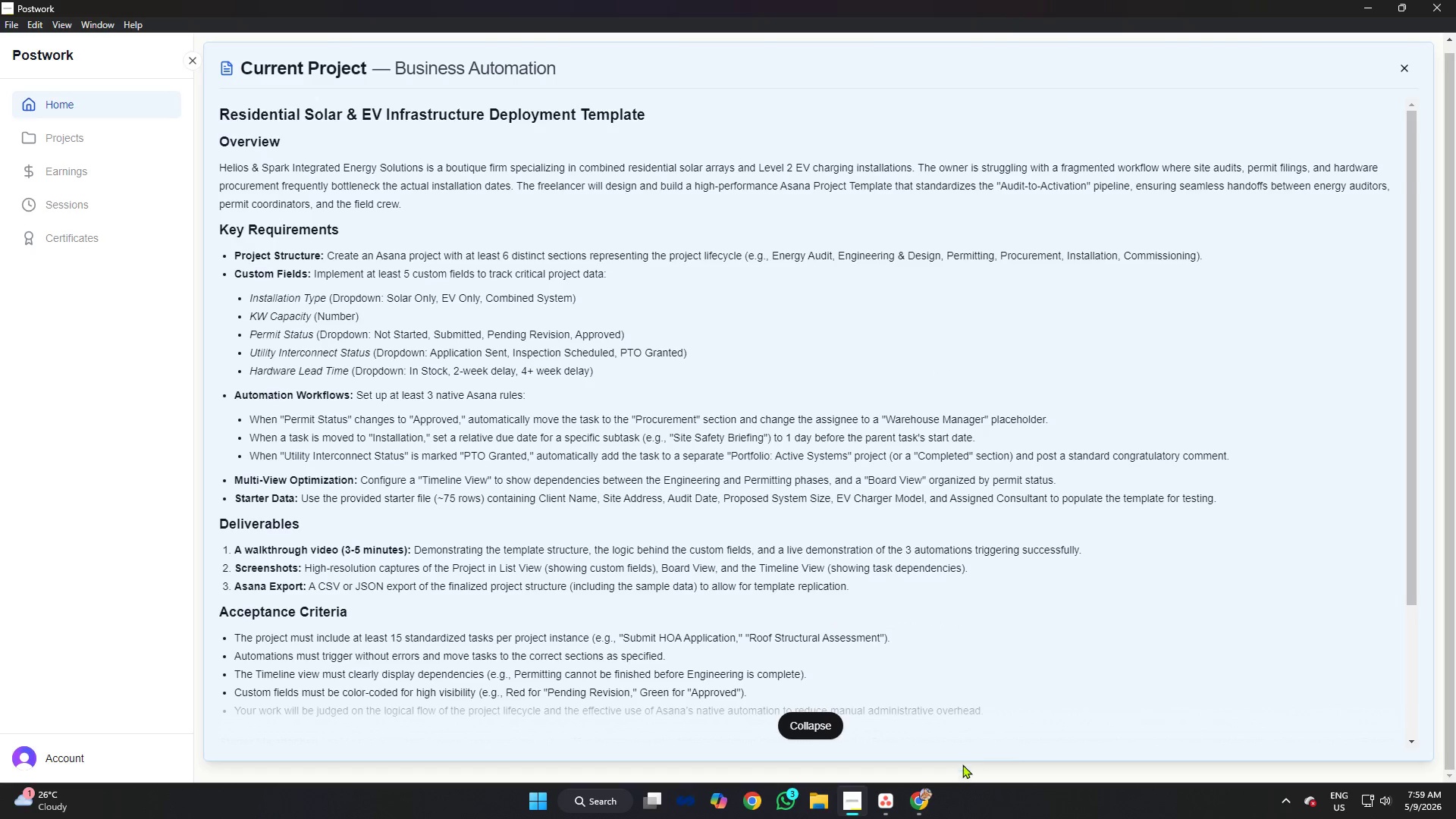 
left_click([802, 175])
 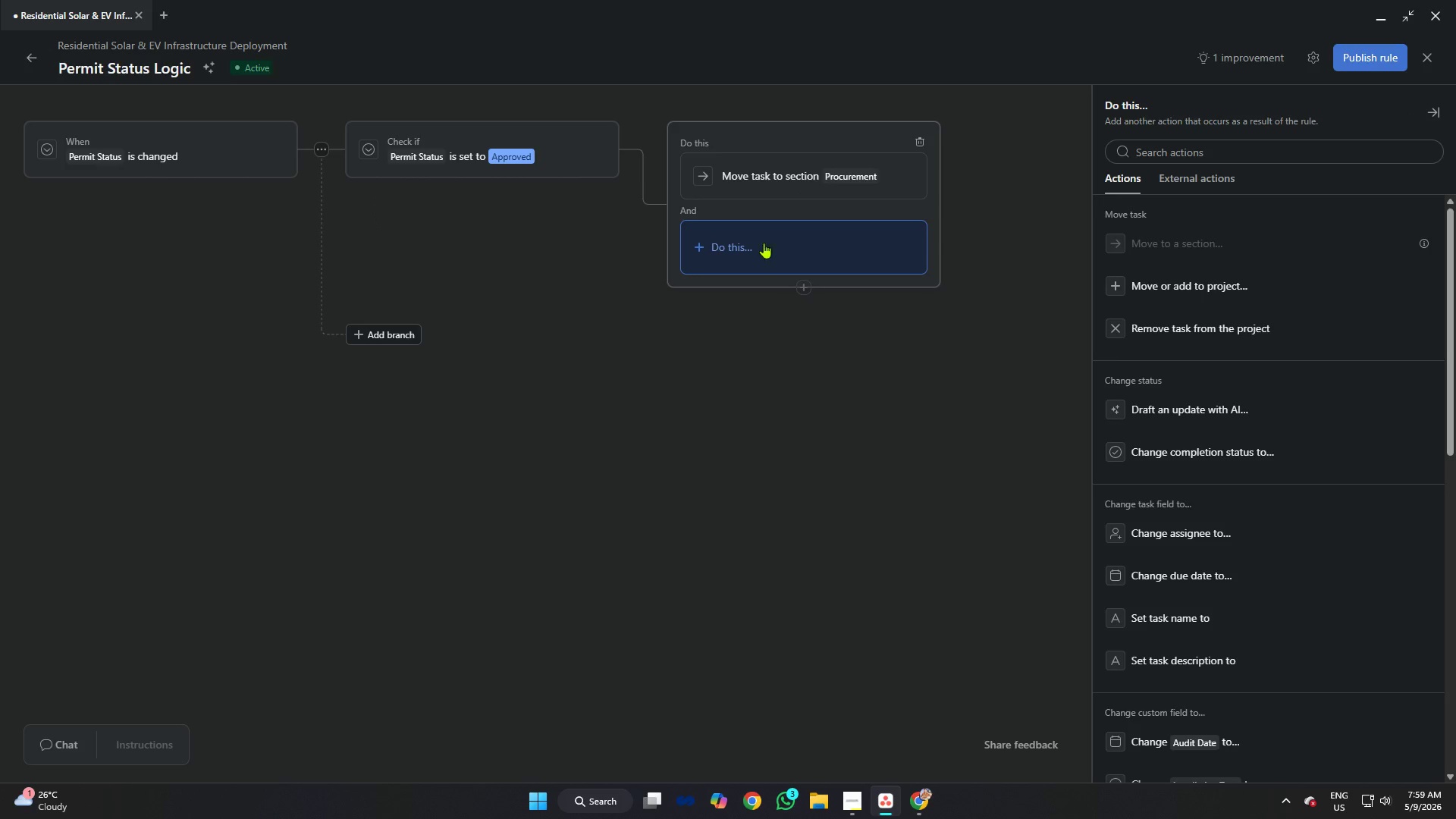 
wait(10.28)
 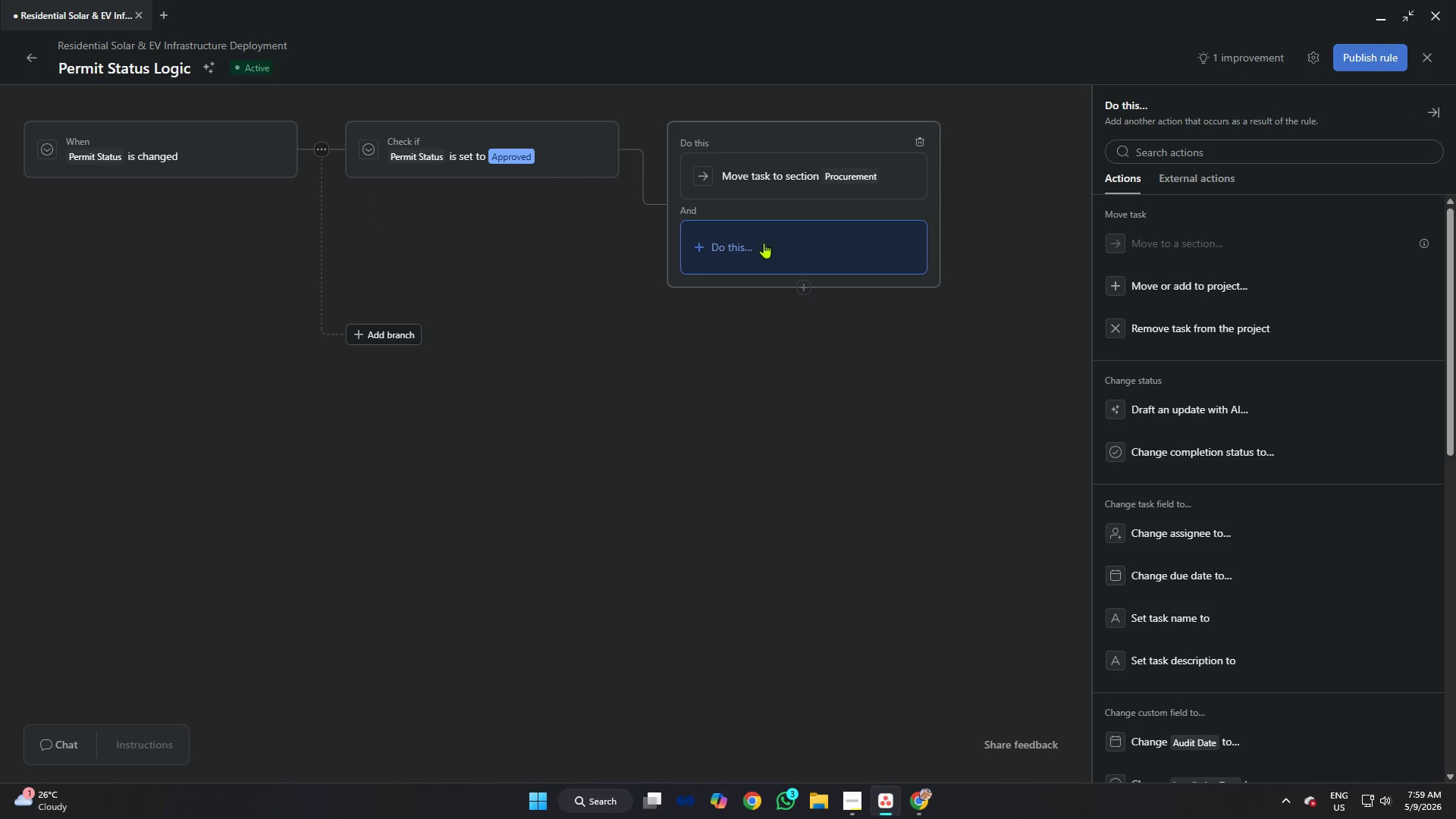 
scroll: coordinate [1203, 379], scroll_direction: down, amount: 1.0
 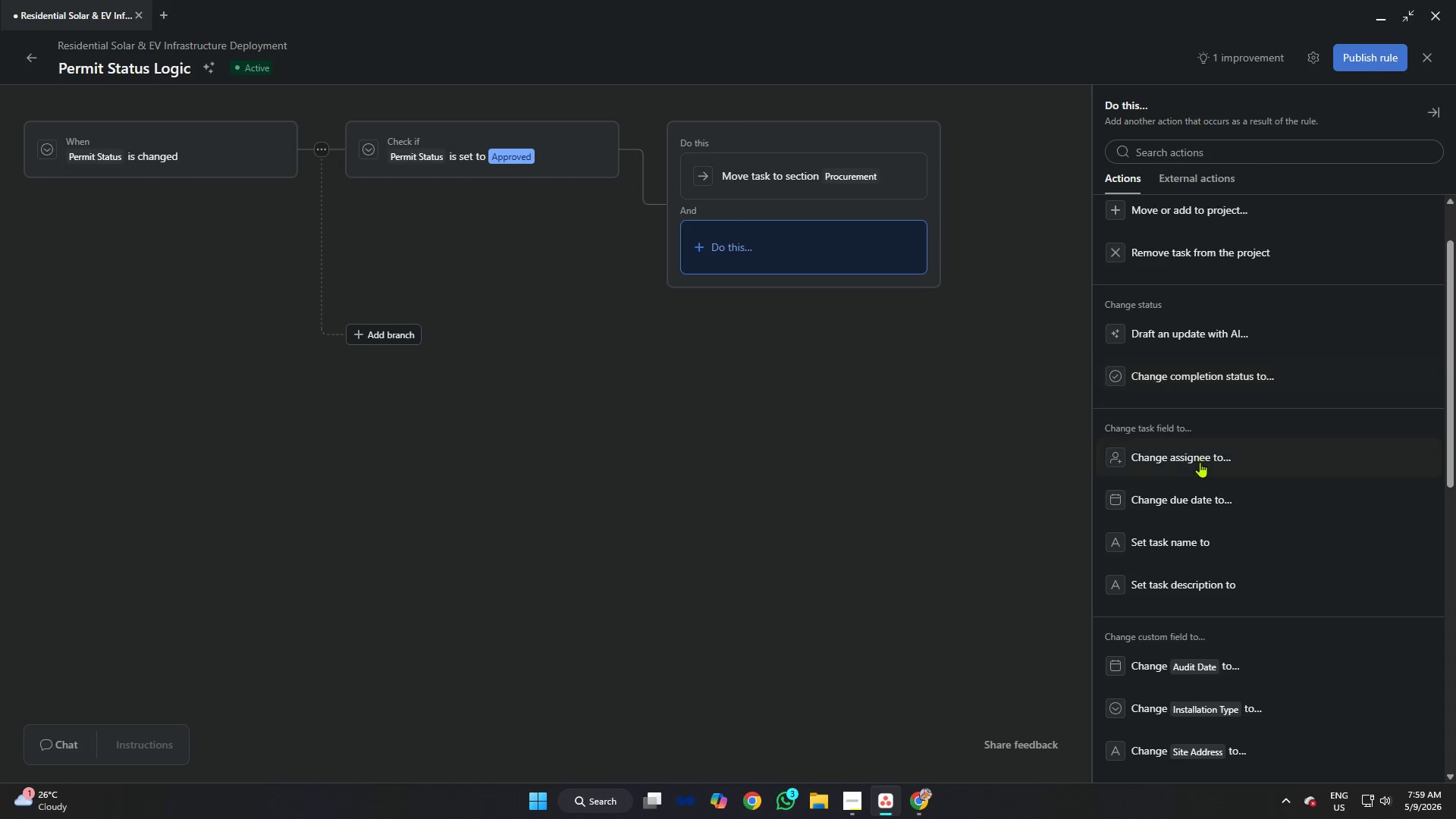 
left_click([1200, 462])
 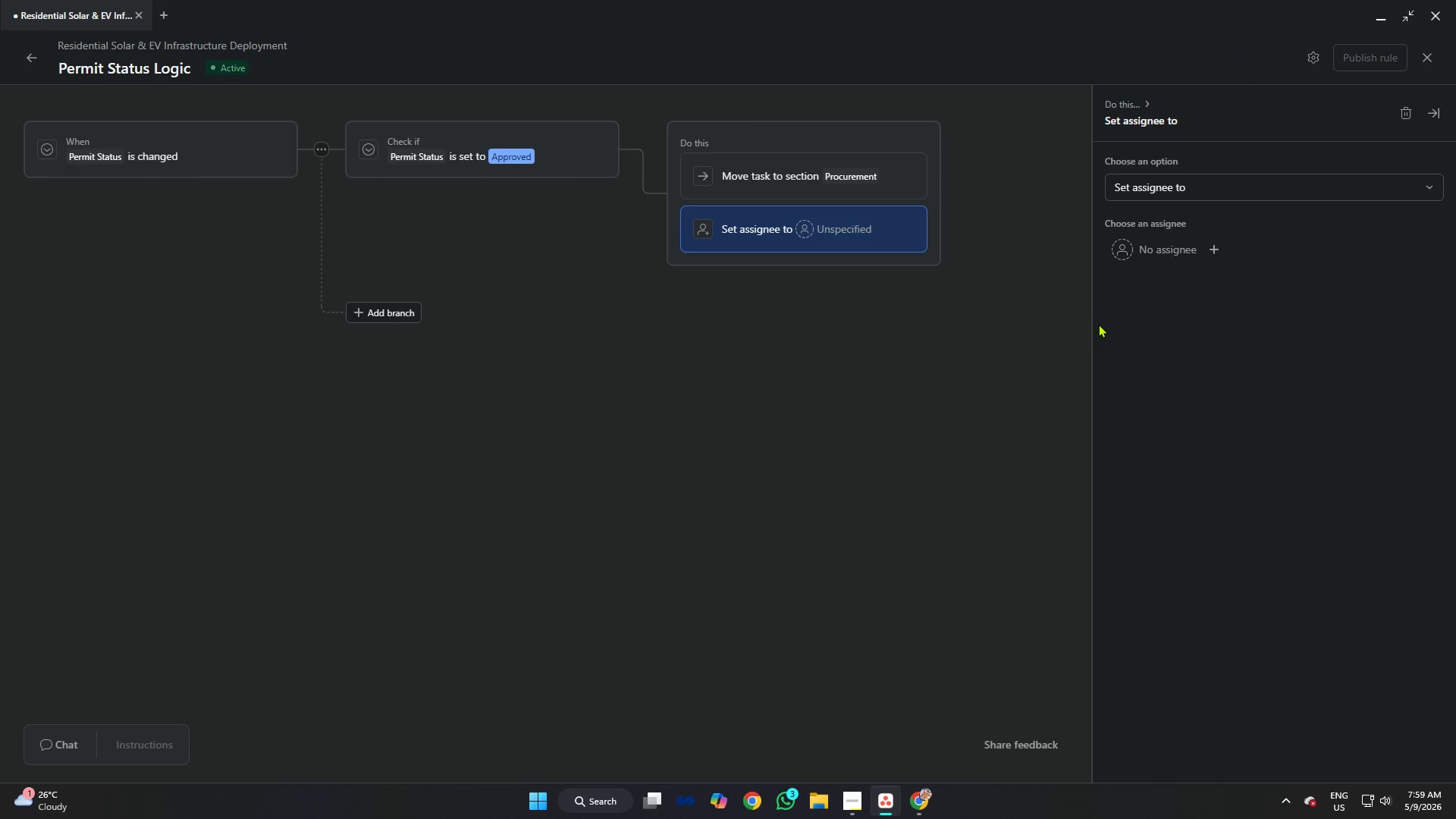 
wait(6.53)
 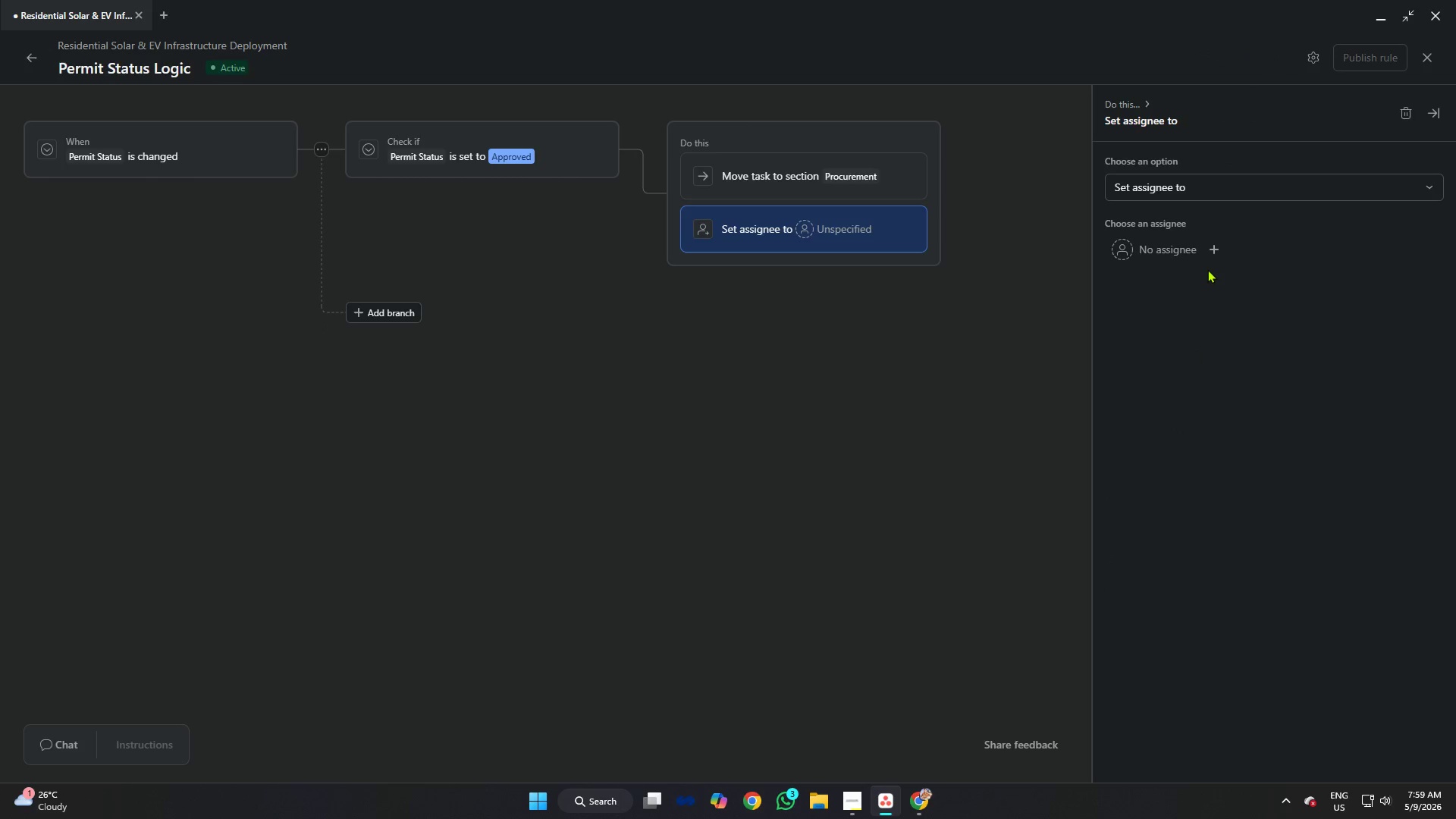 
left_click([1213, 248])
 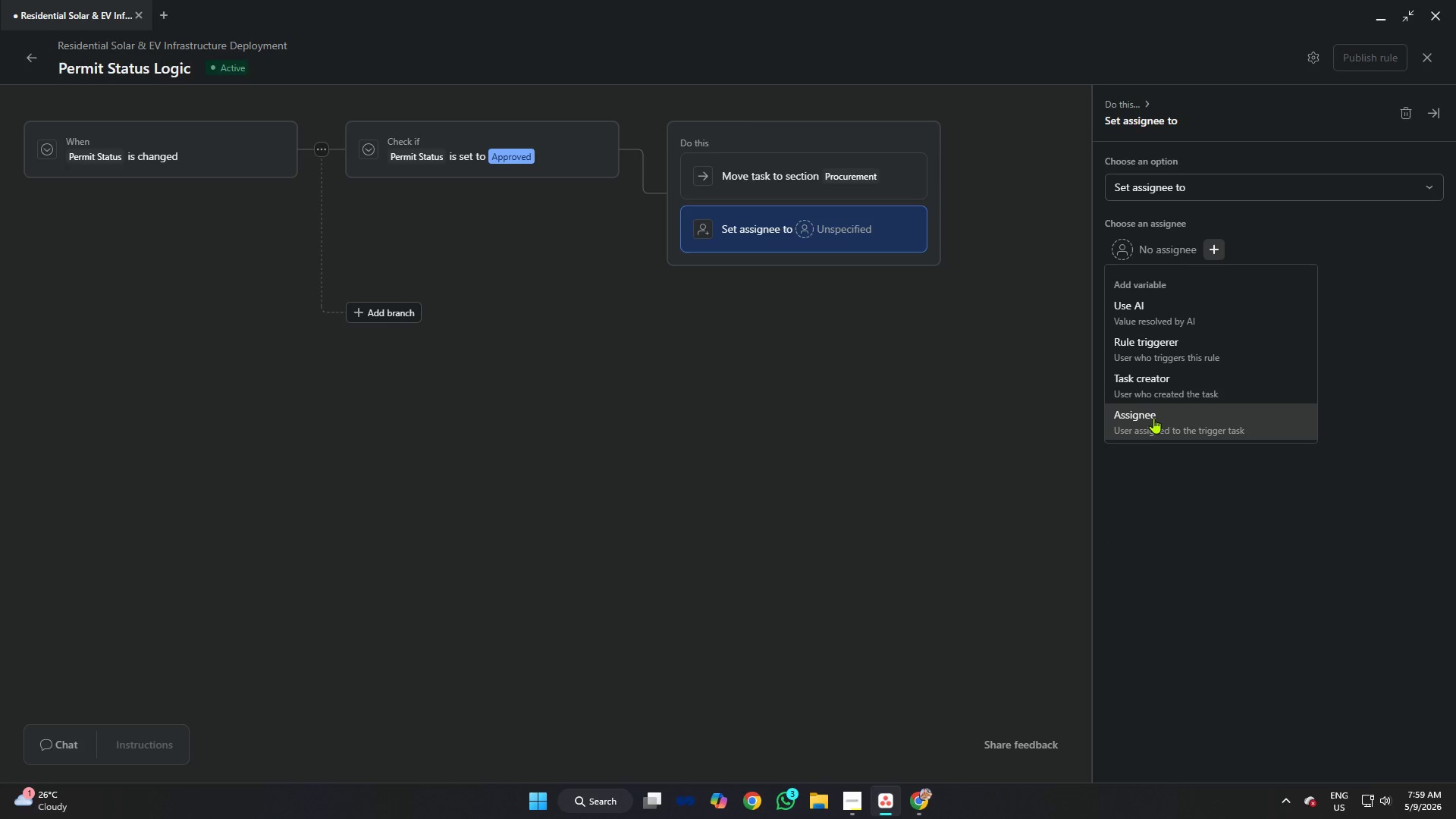 
left_click([1181, 482])
 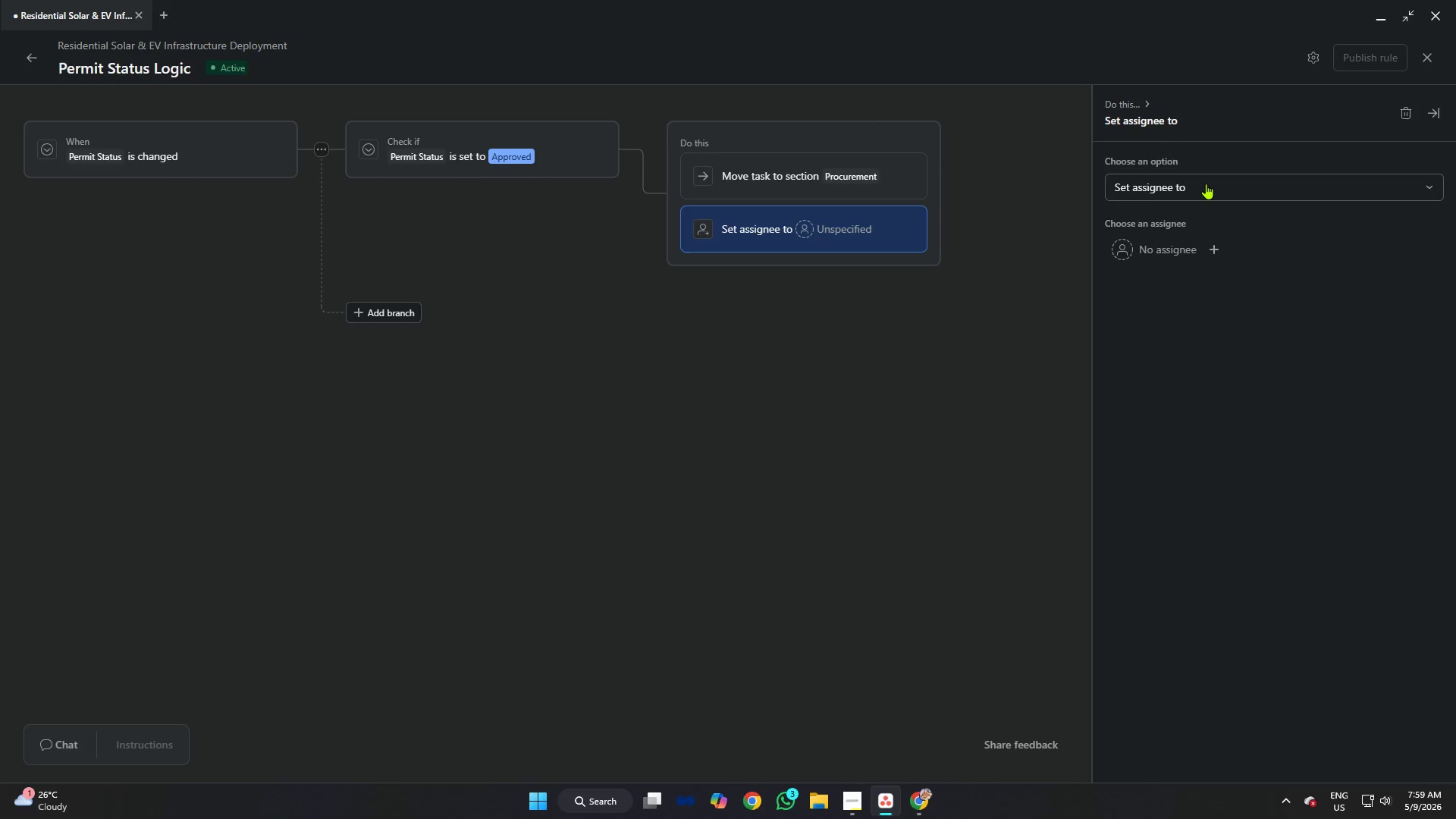 
left_click([1206, 184])
 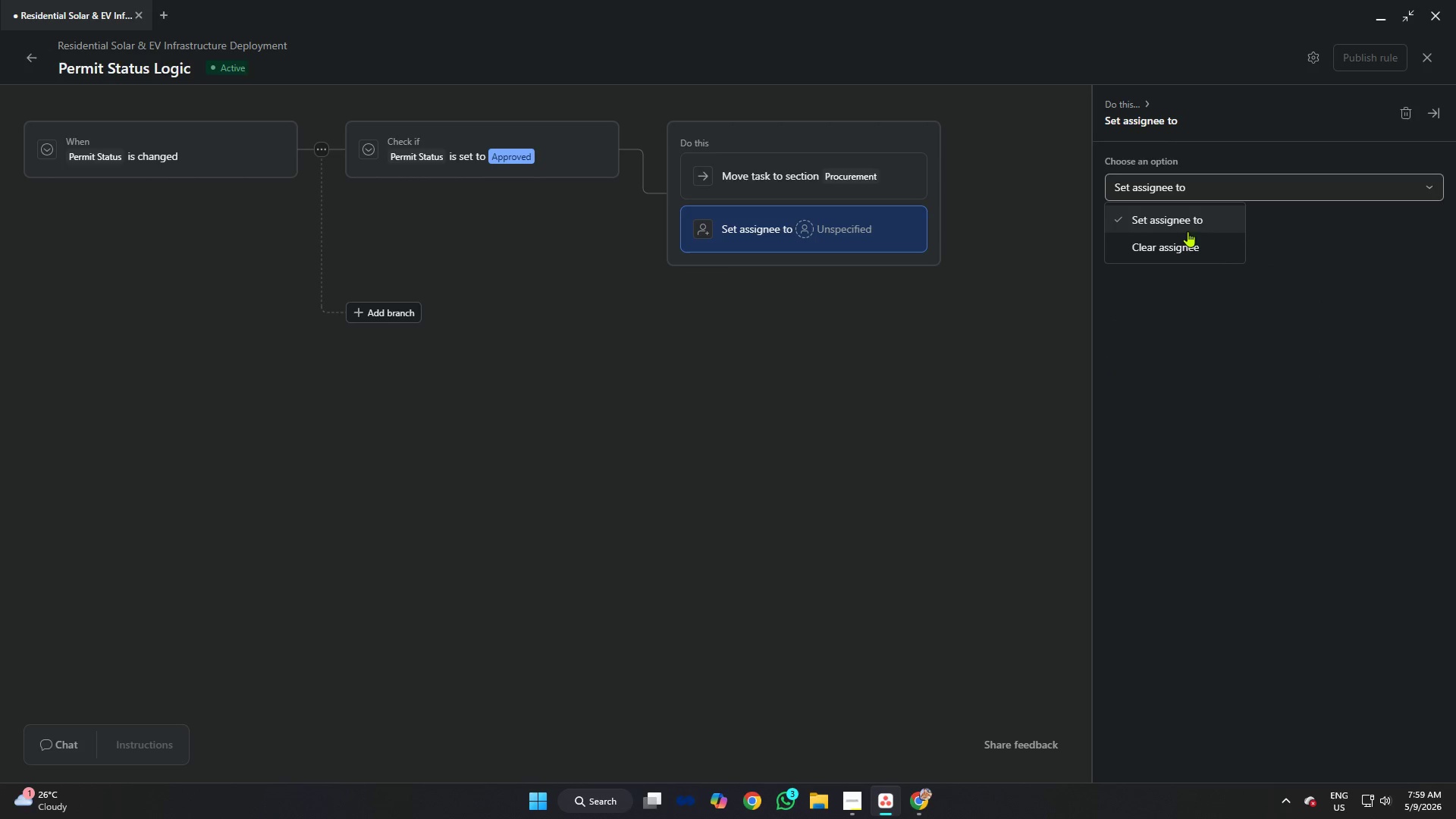 
left_click([1208, 320])
 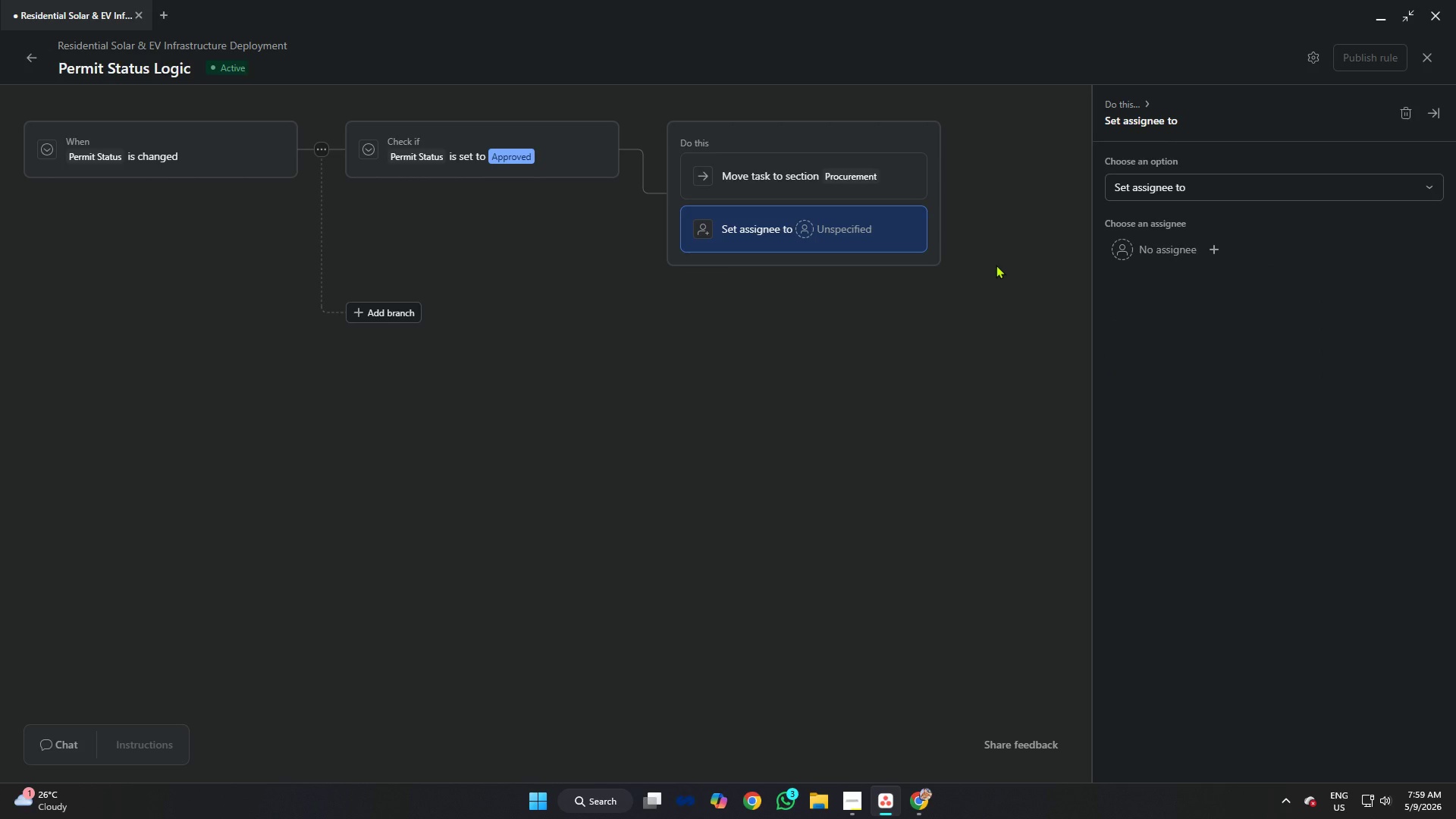 
wait(10.23)
 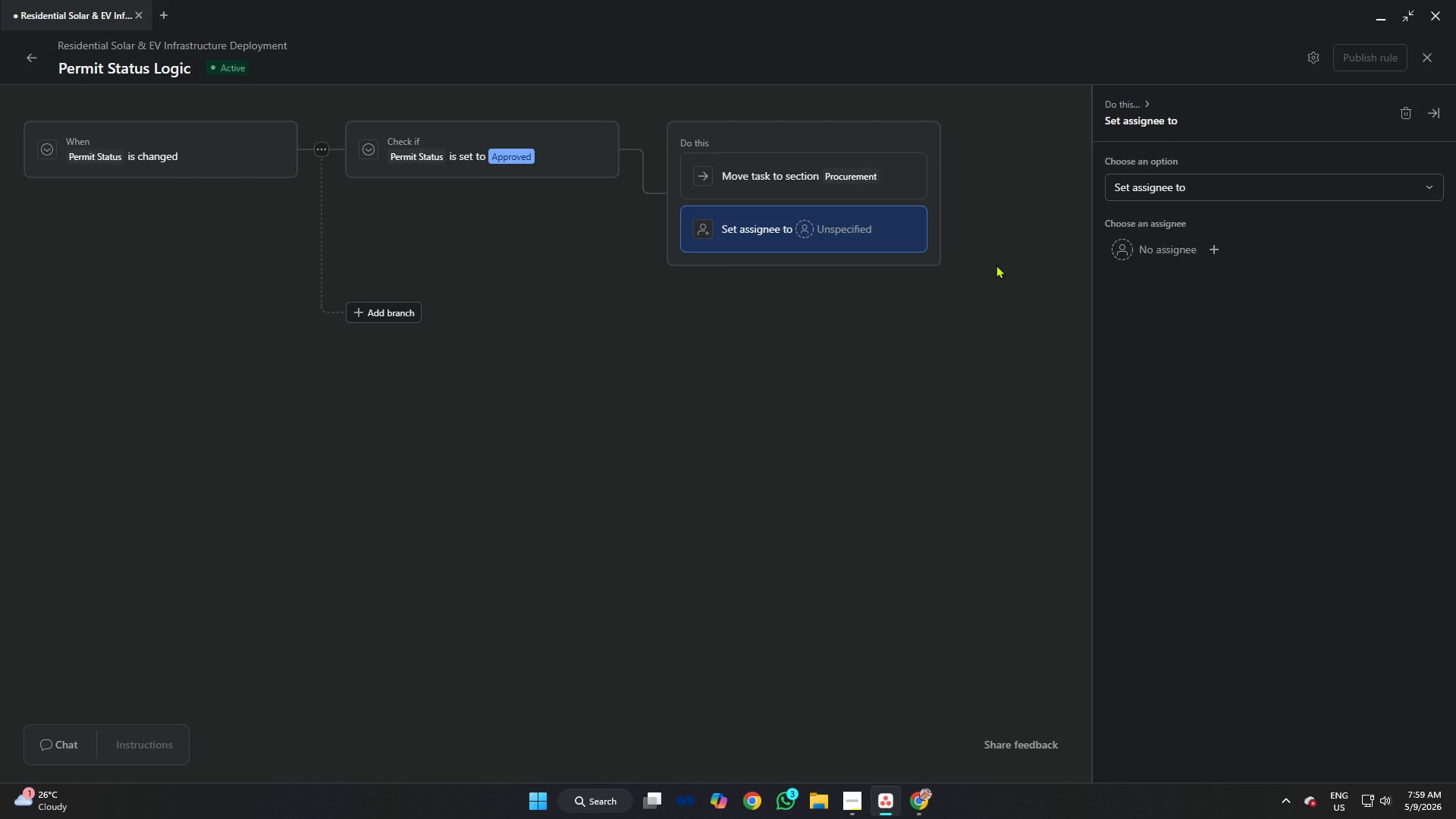 
mouse_move([1081, 258])
 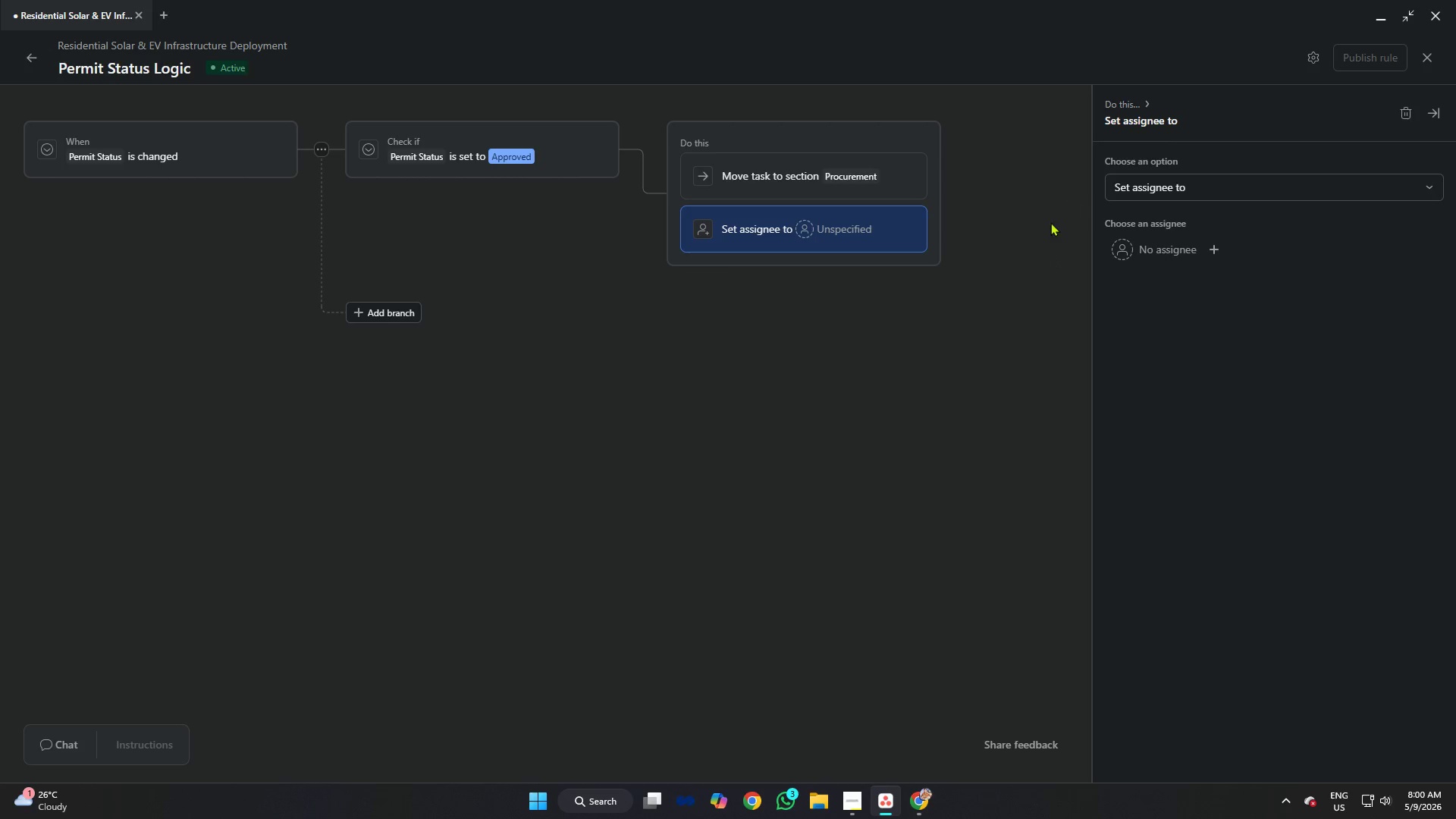 
left_click([1198, 184])
 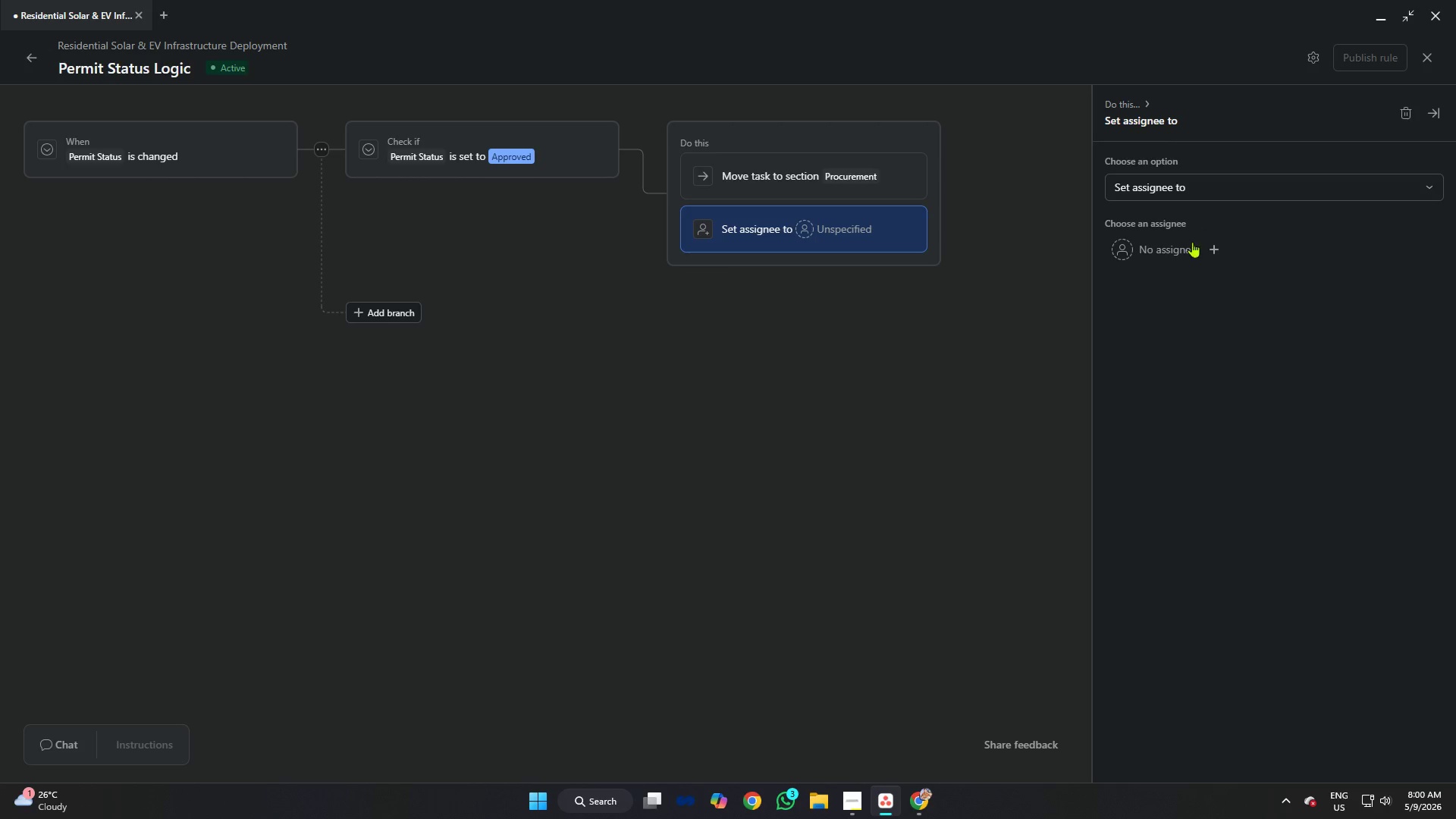 
left_click([1182, 249])
 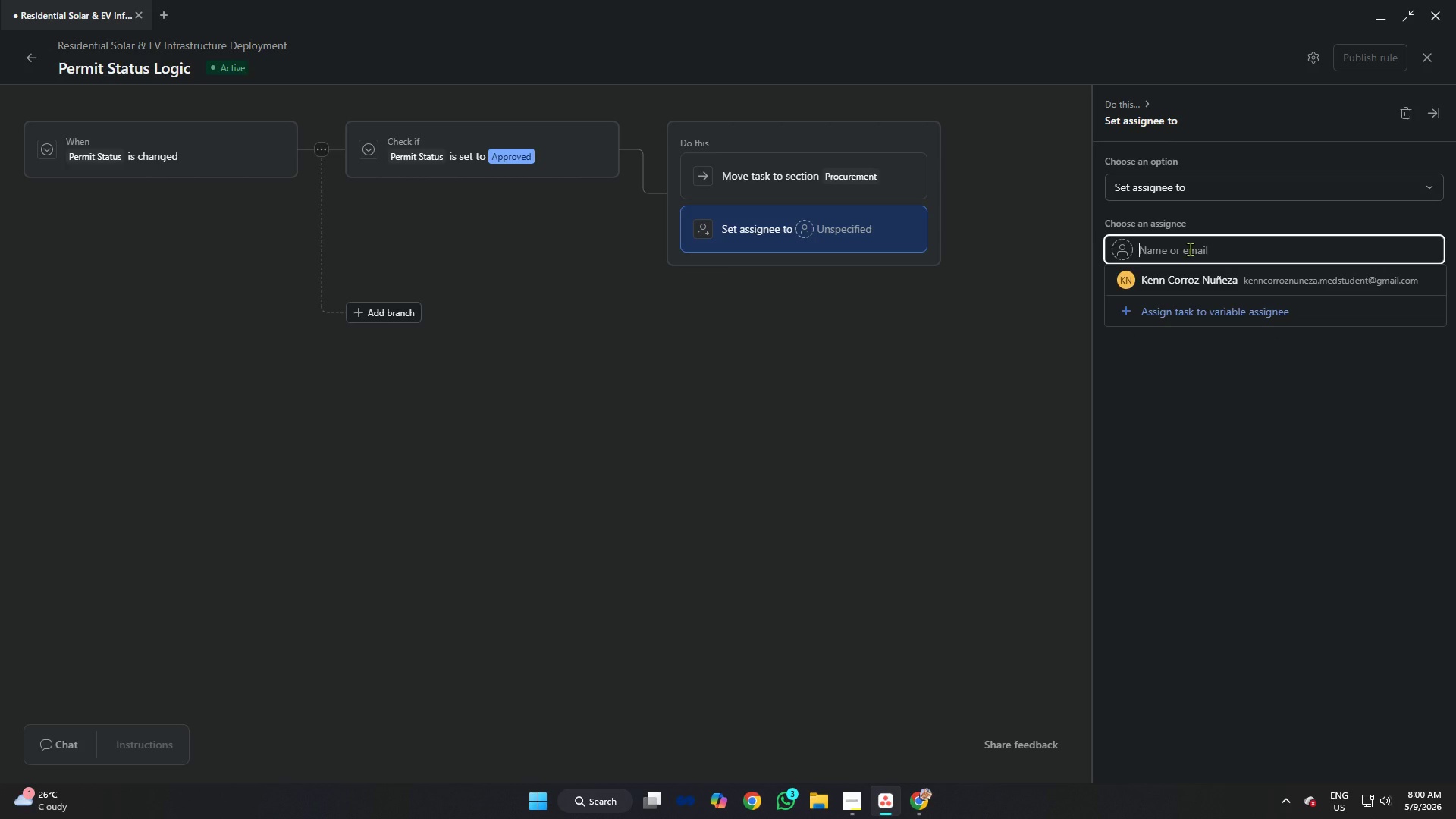 
key(Shift+A)
 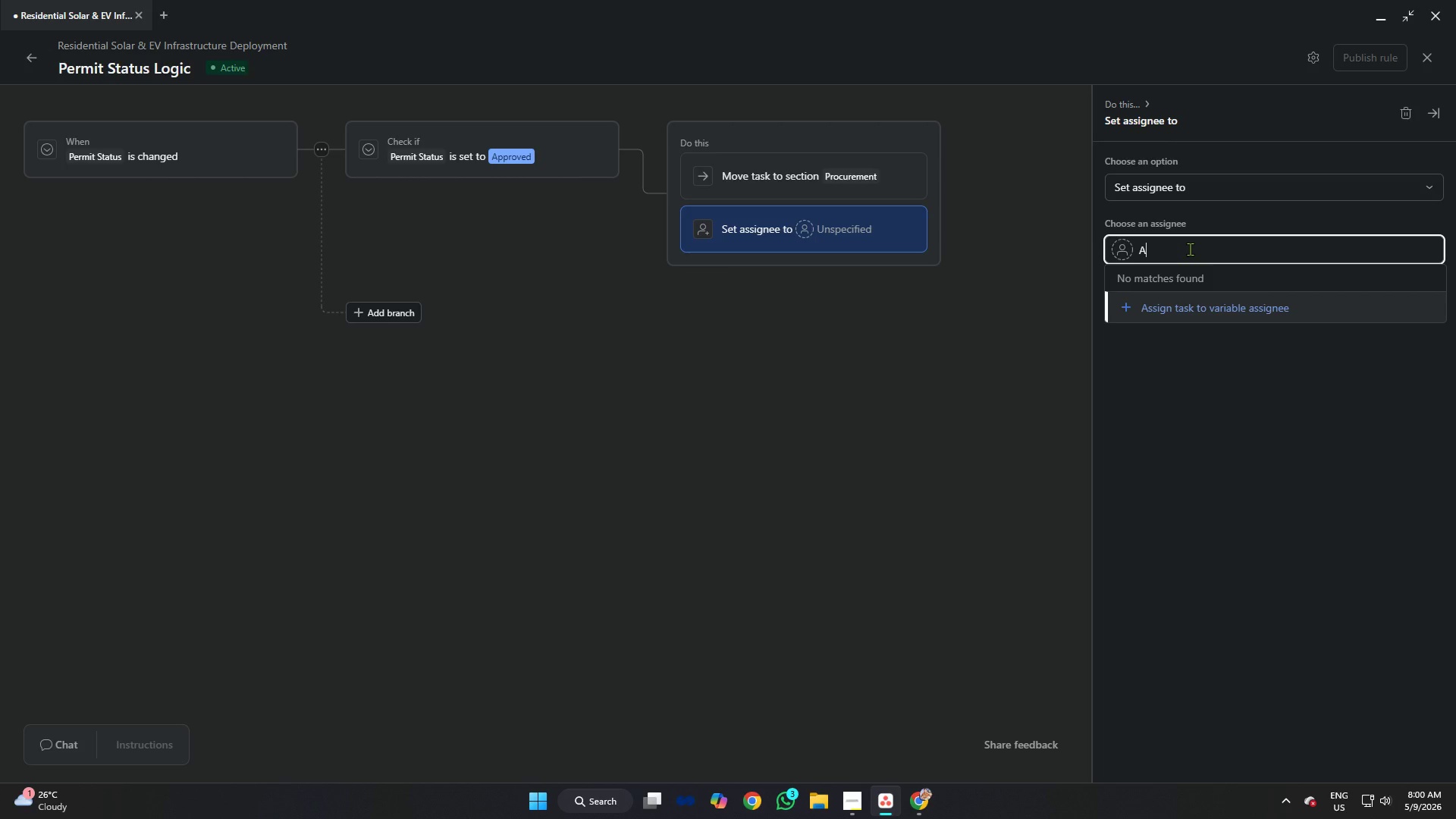 
key(Backspace)
 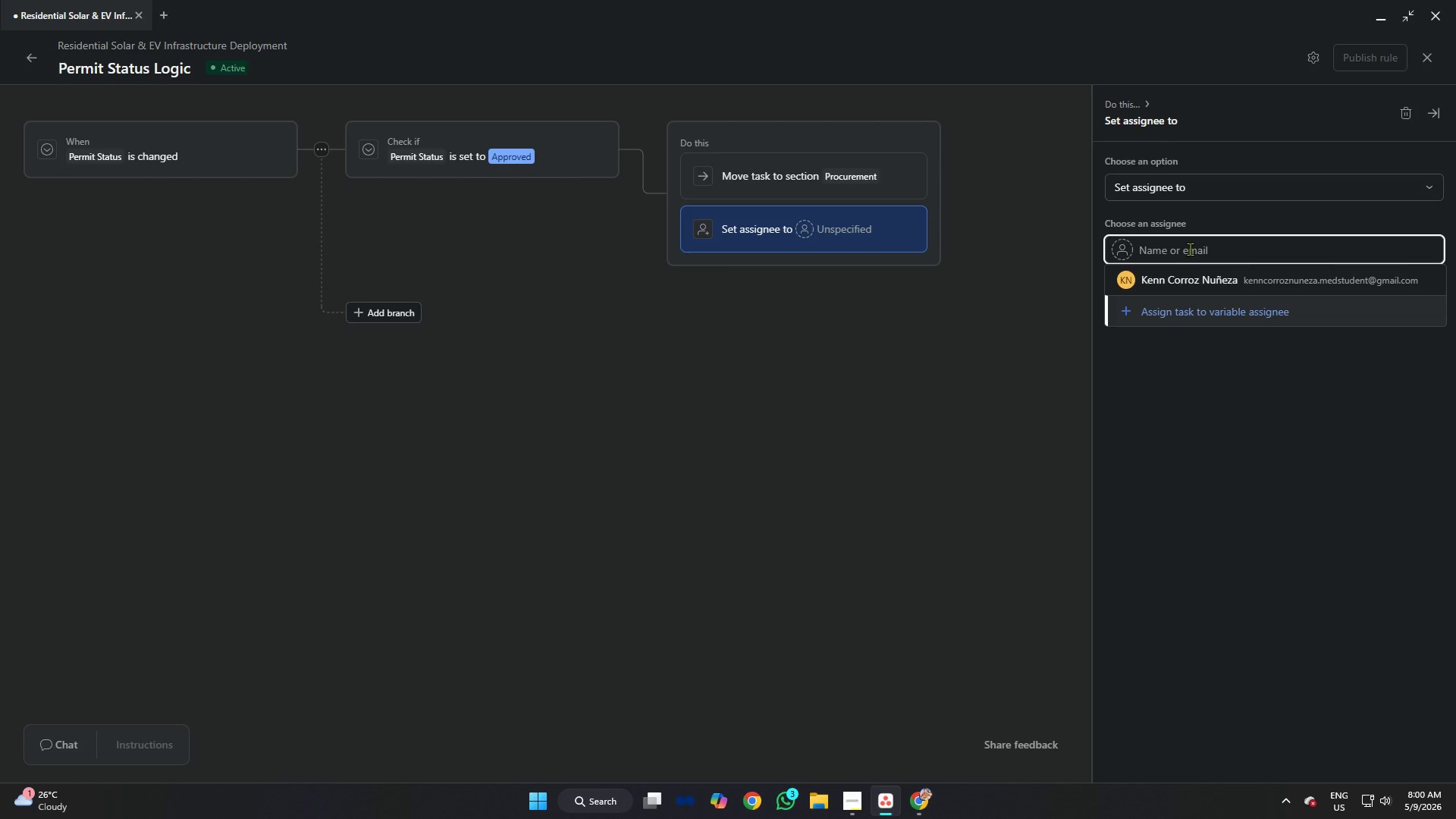 
key(Backspace)
 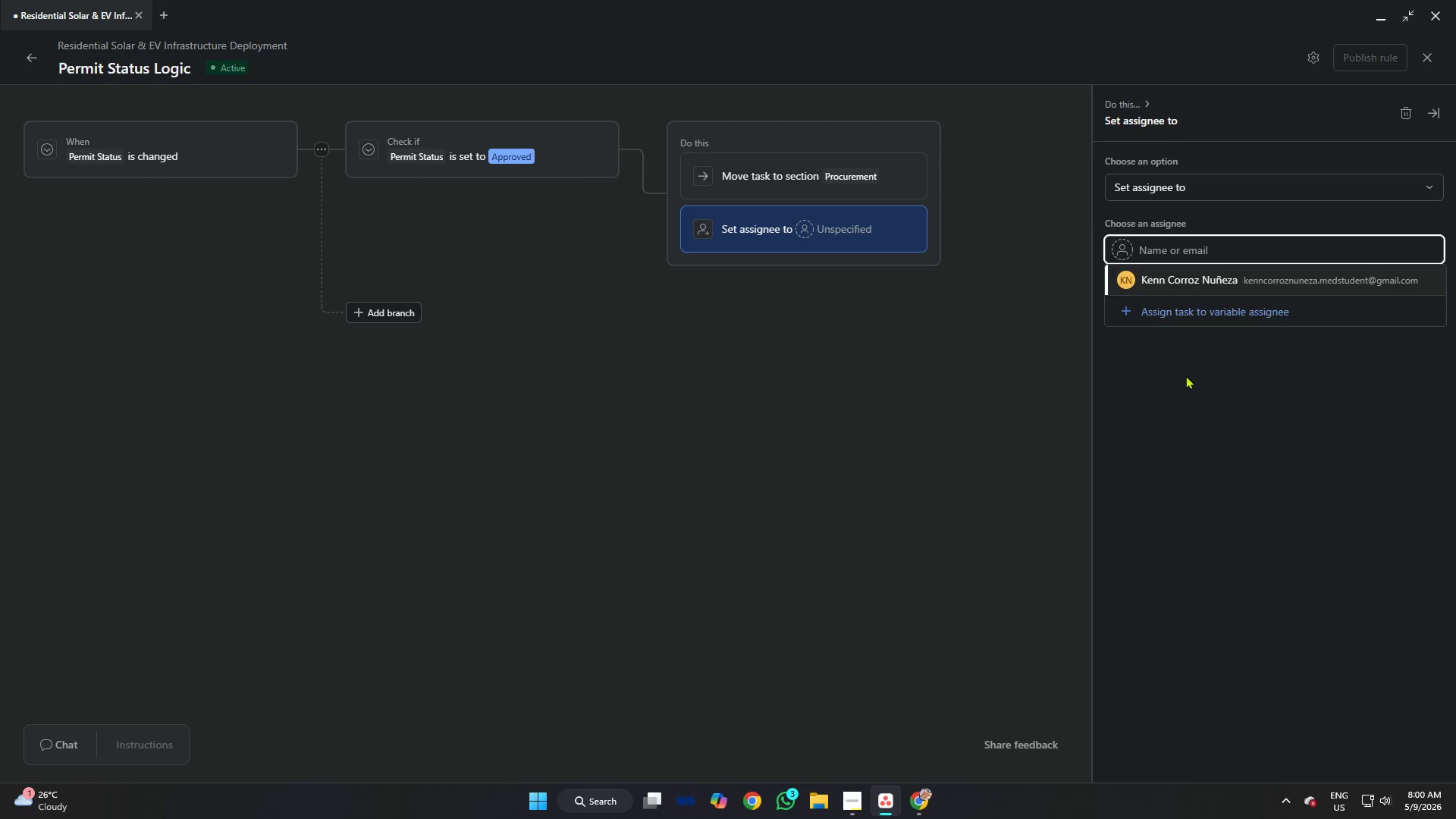 
left_click([1188, 463])
 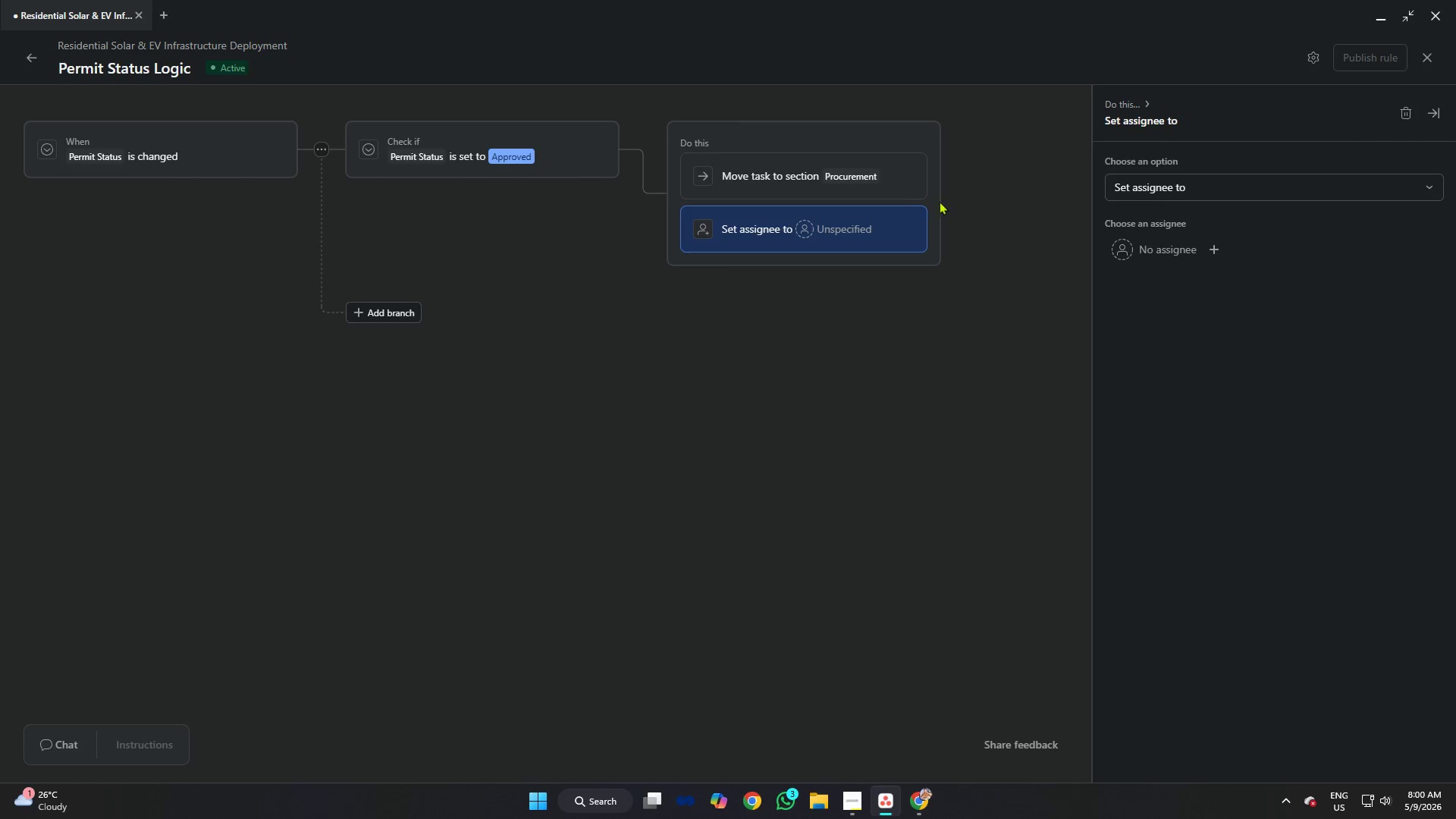 
mouse_move([918, 234])
 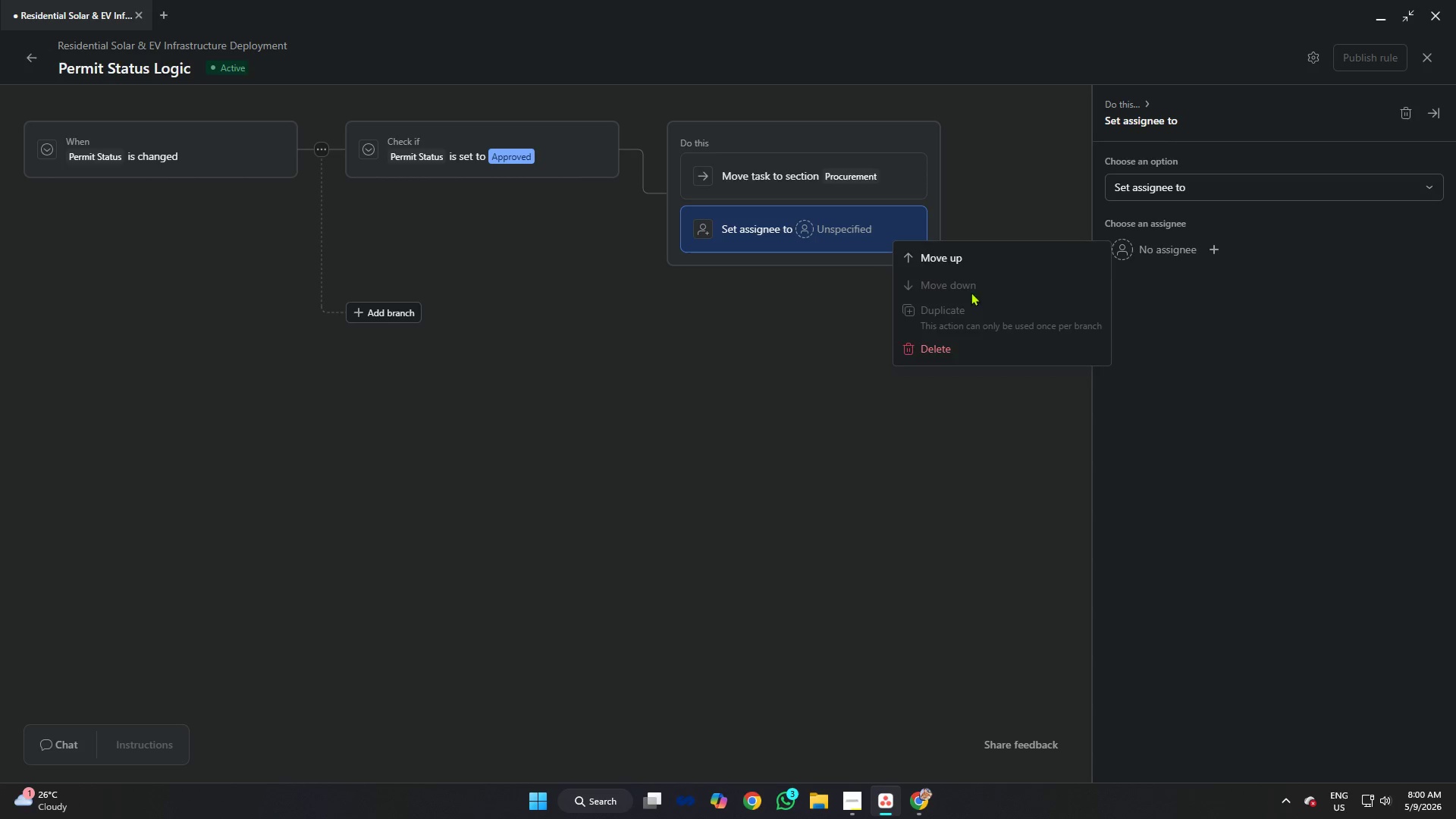 
left_click([962, 345])
 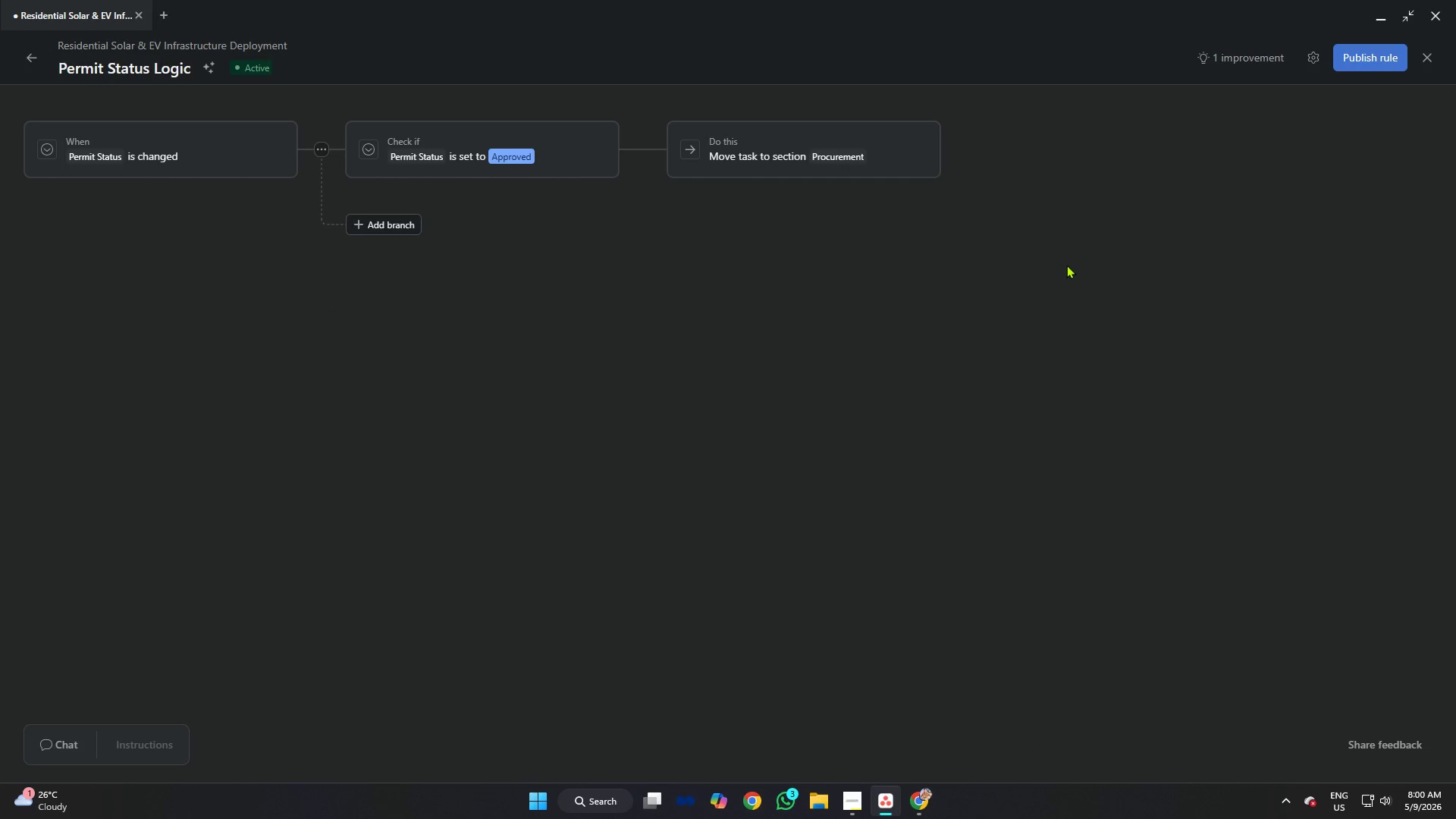 
left_click_drag(start_coordinate=[1066, 265], to_coordinate=[1072, 262])
 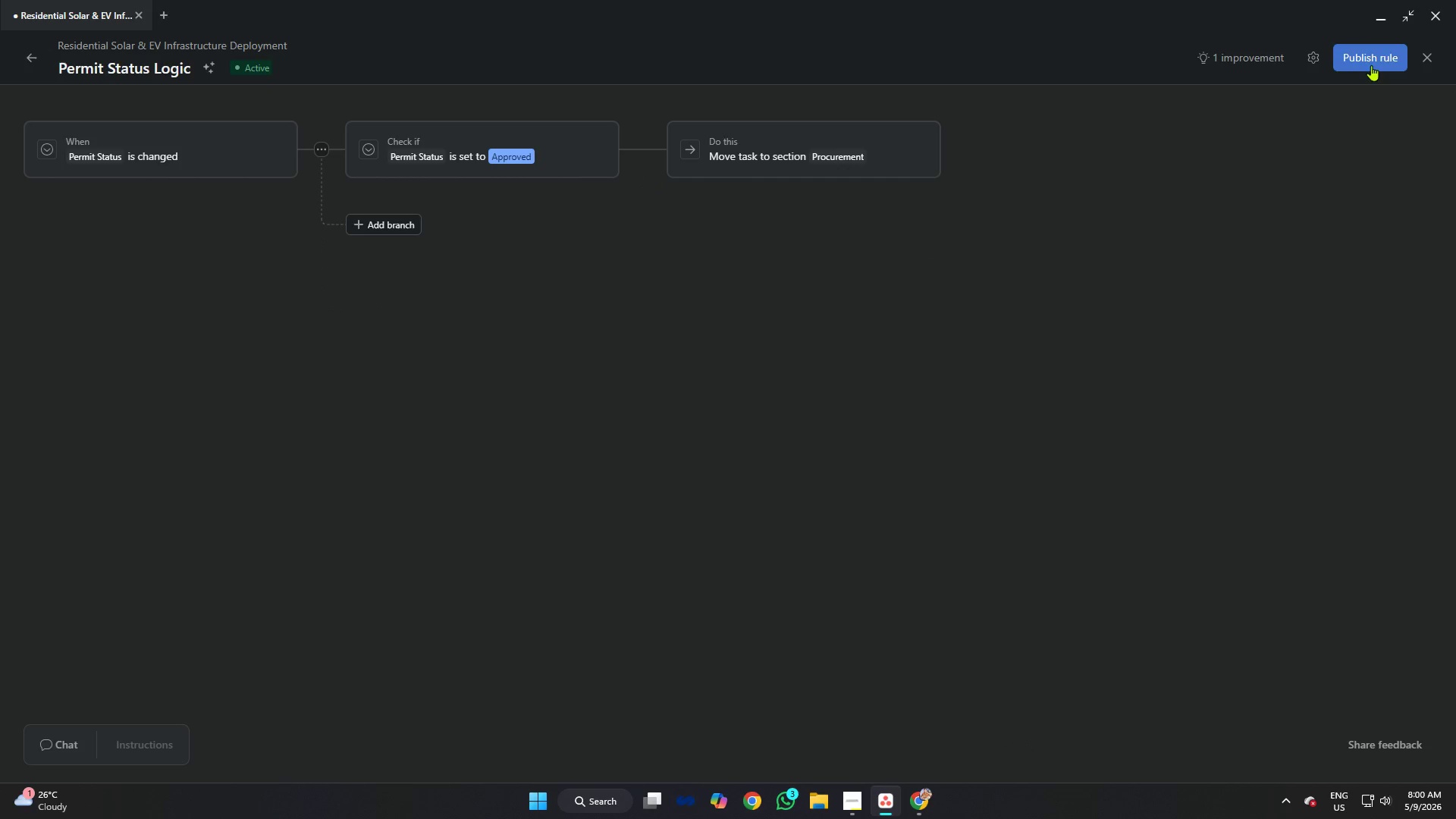 
left_click([1368, 55])
 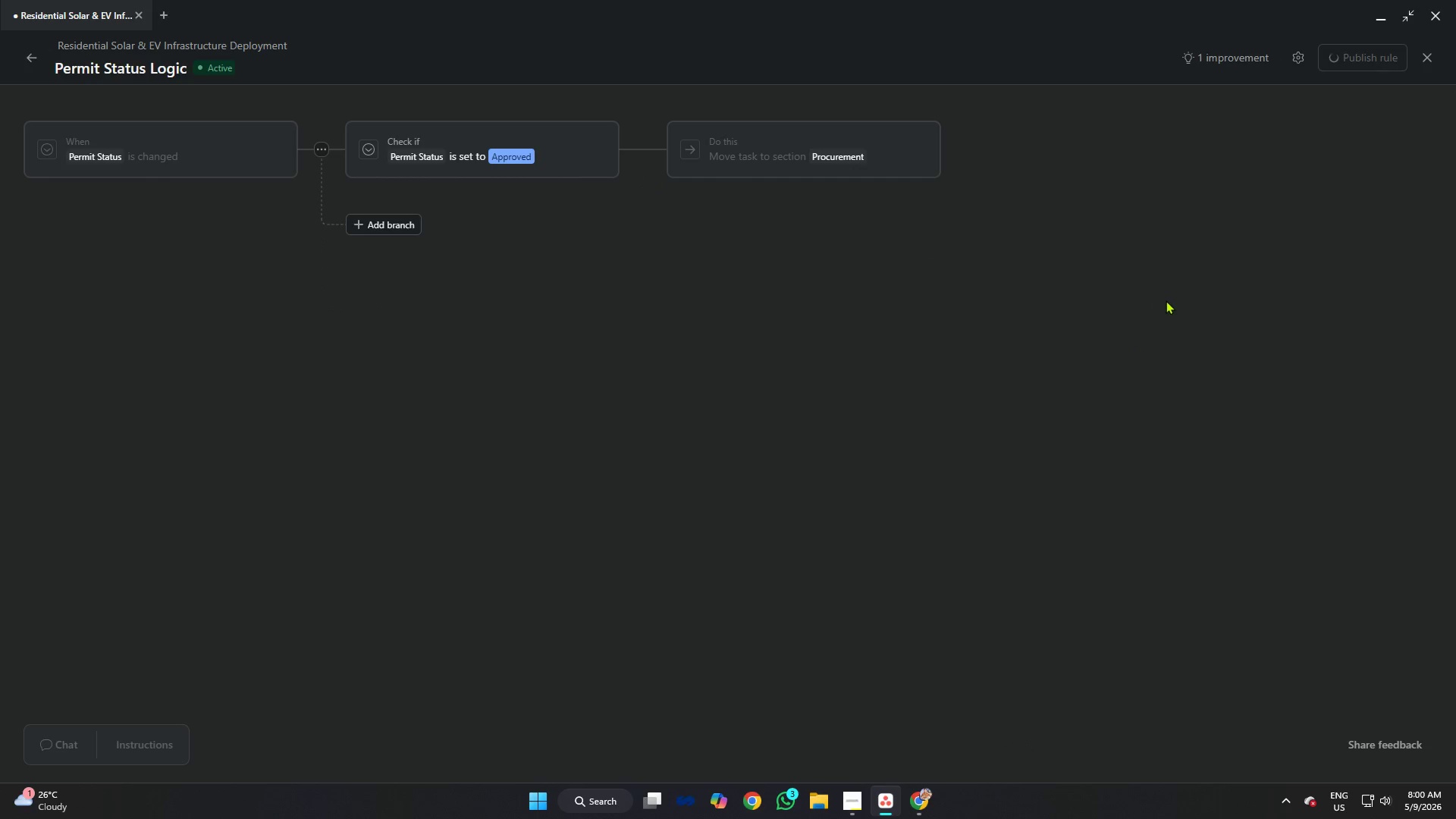 
wait(8.91)
 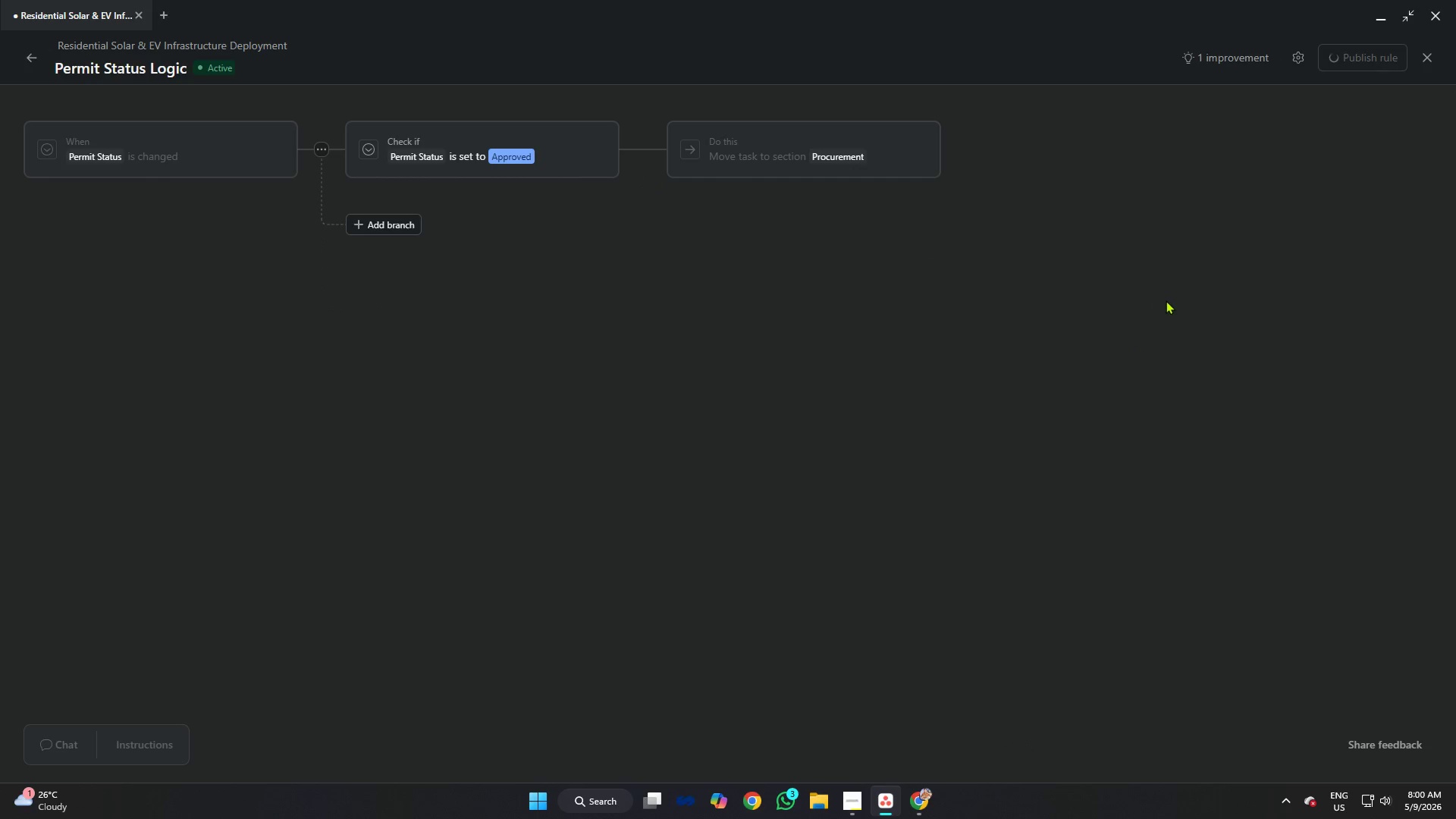 
left_click([991, 359])
 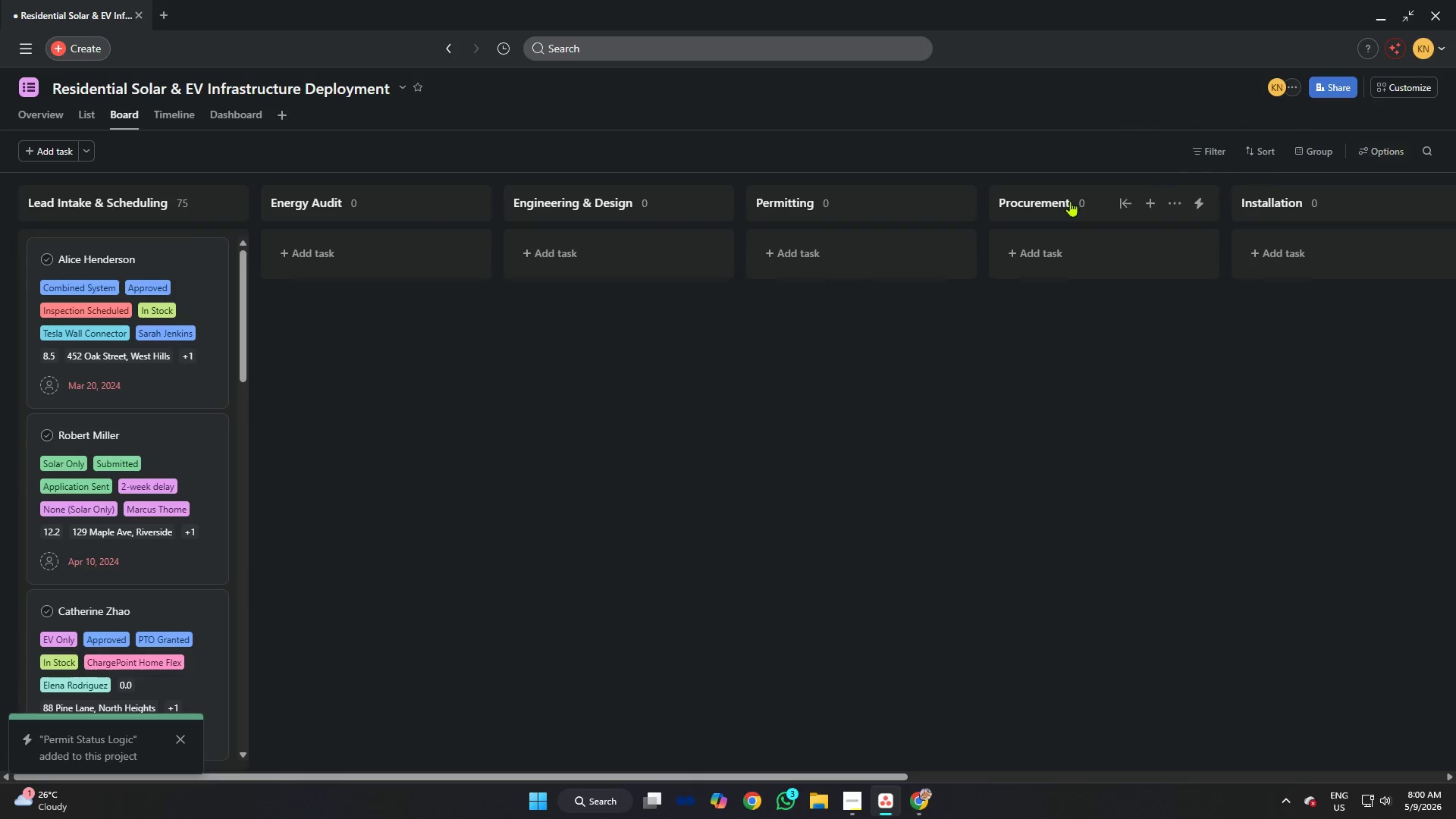 
left_click([491, 381])
 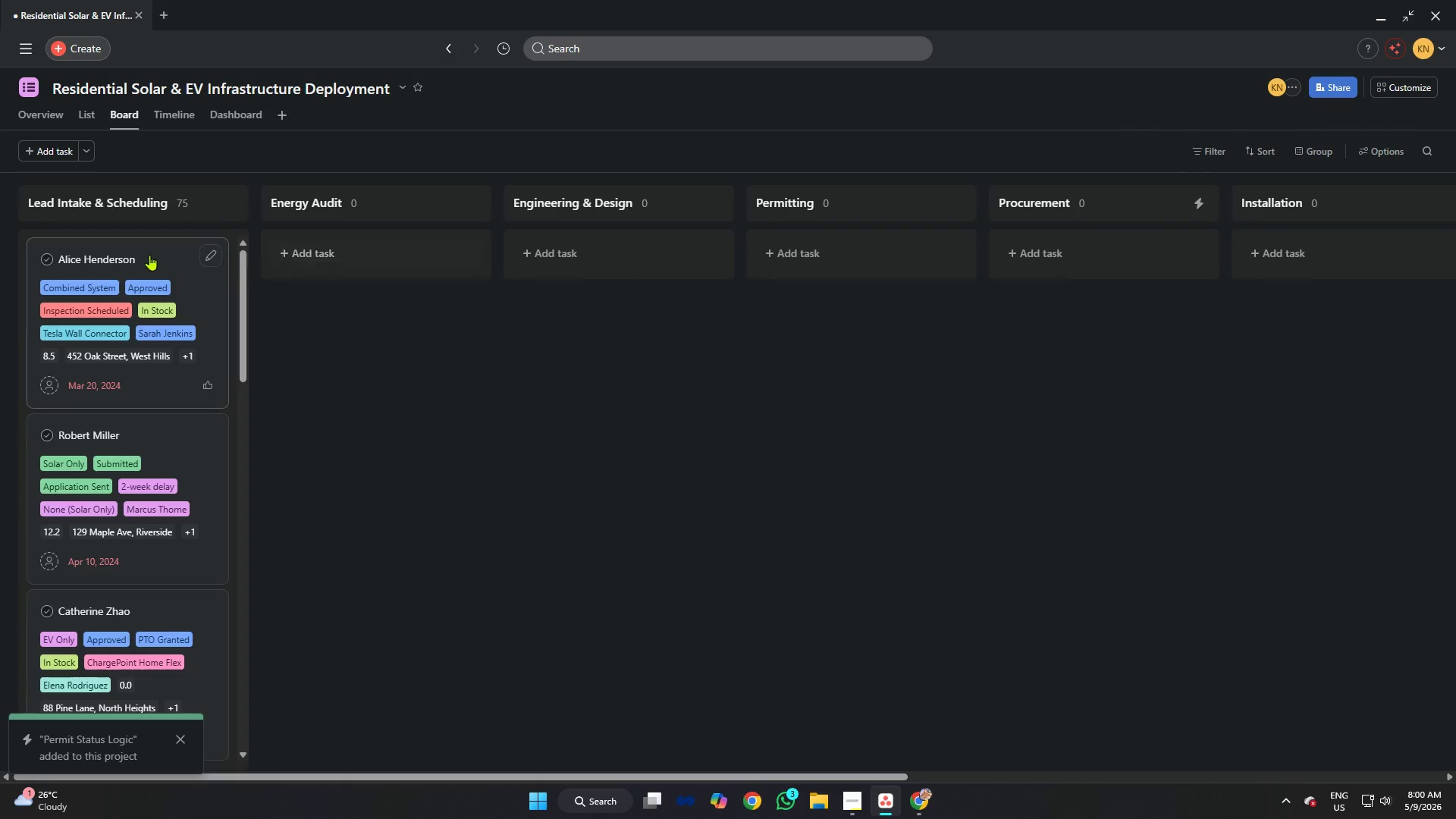 
left_click([150, 249])
 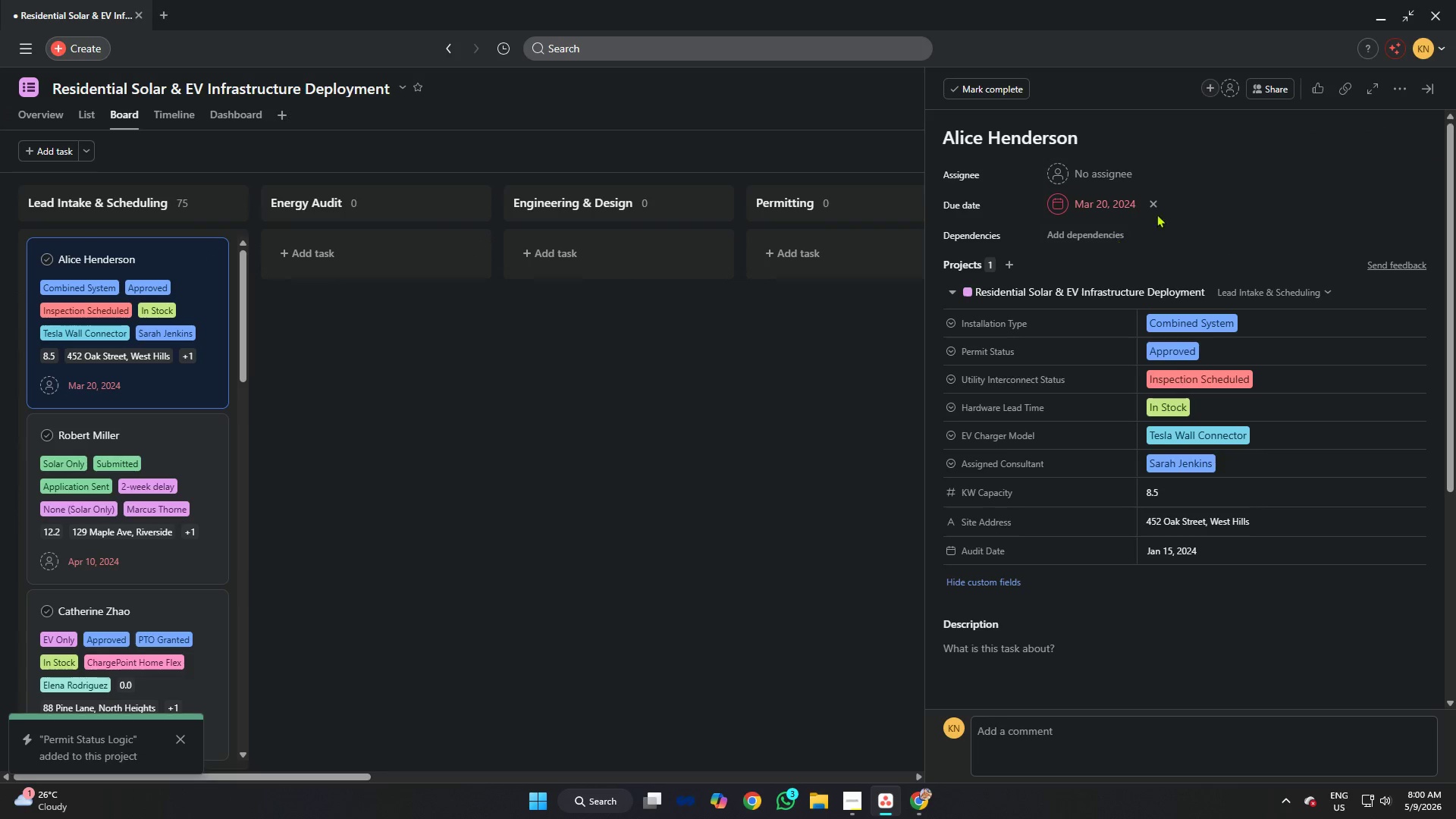 
scroll: coordinate [1171, 197], scroll_direction: down, amount: 4.0
 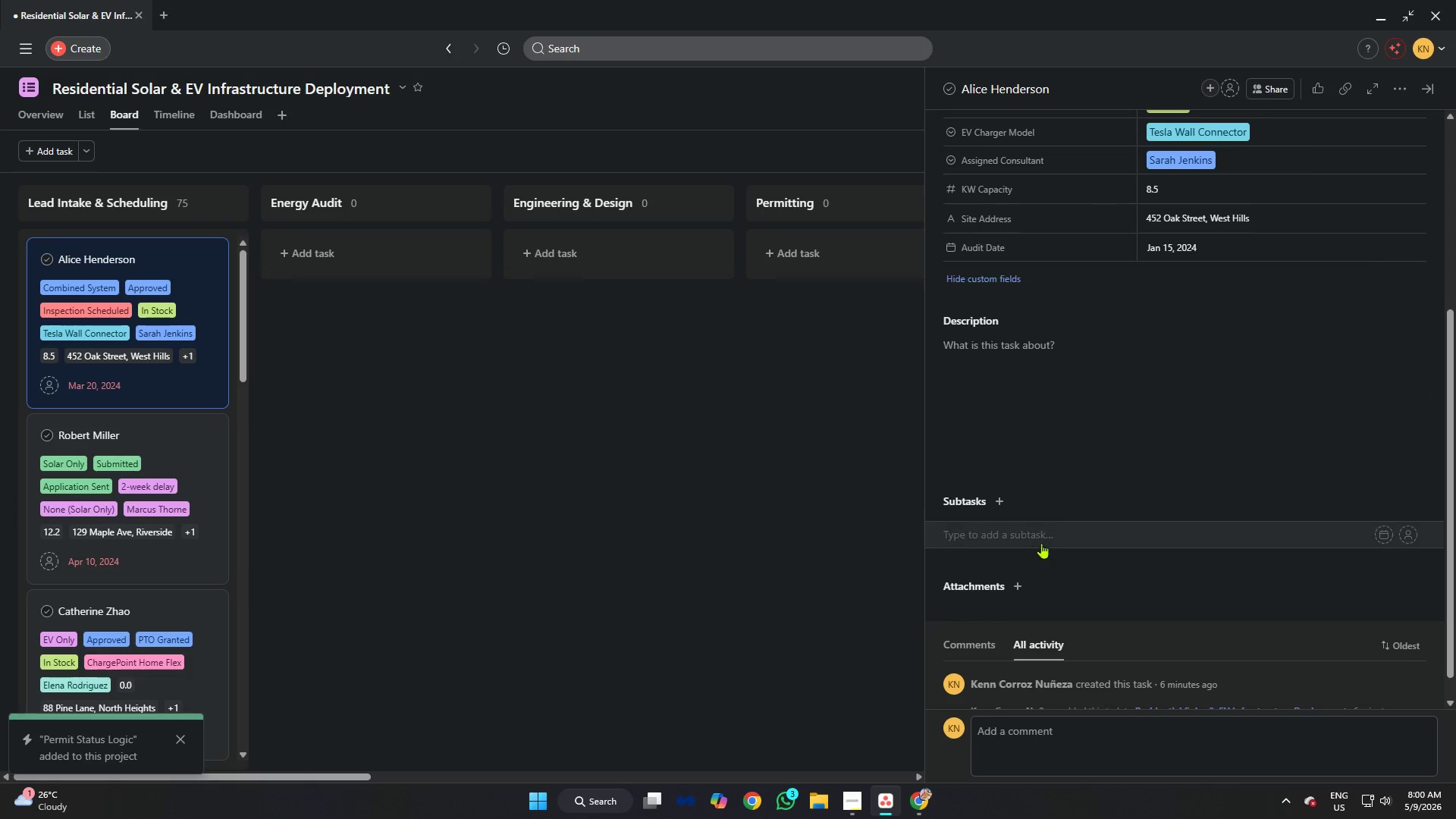 
left_click([1040, 540])
 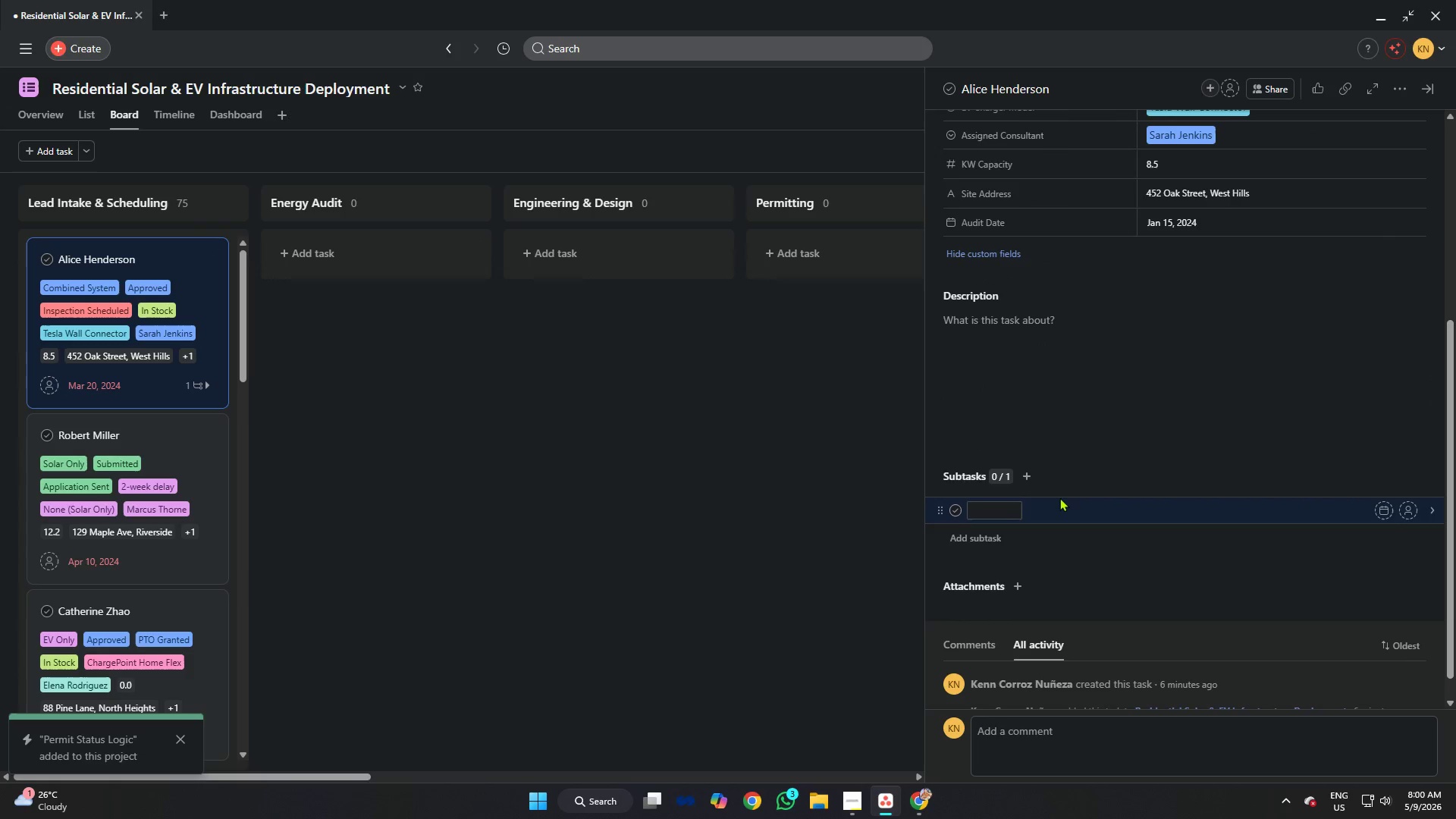 
left_click([737, 397])
 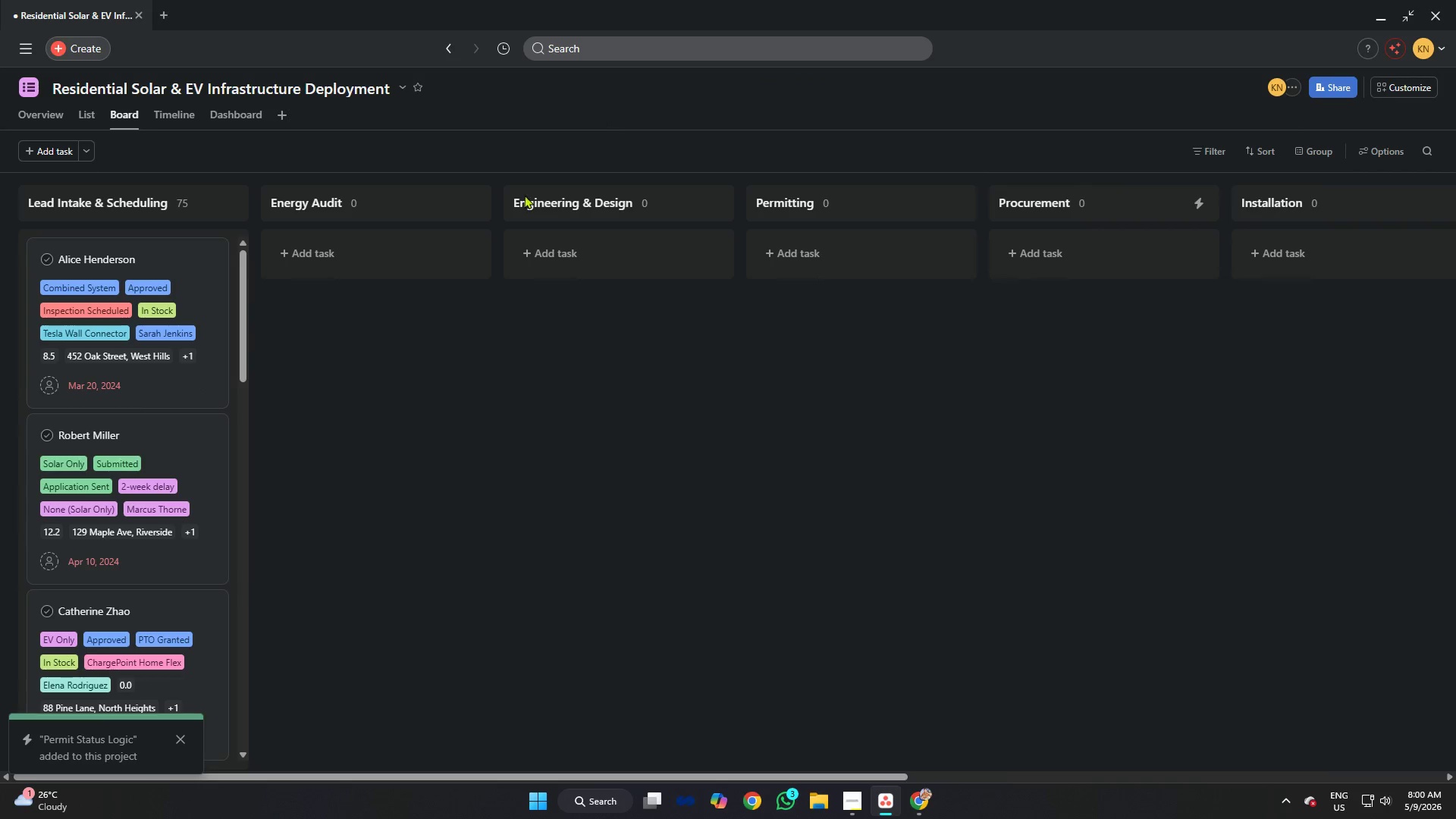 
left_click([326, 249])
 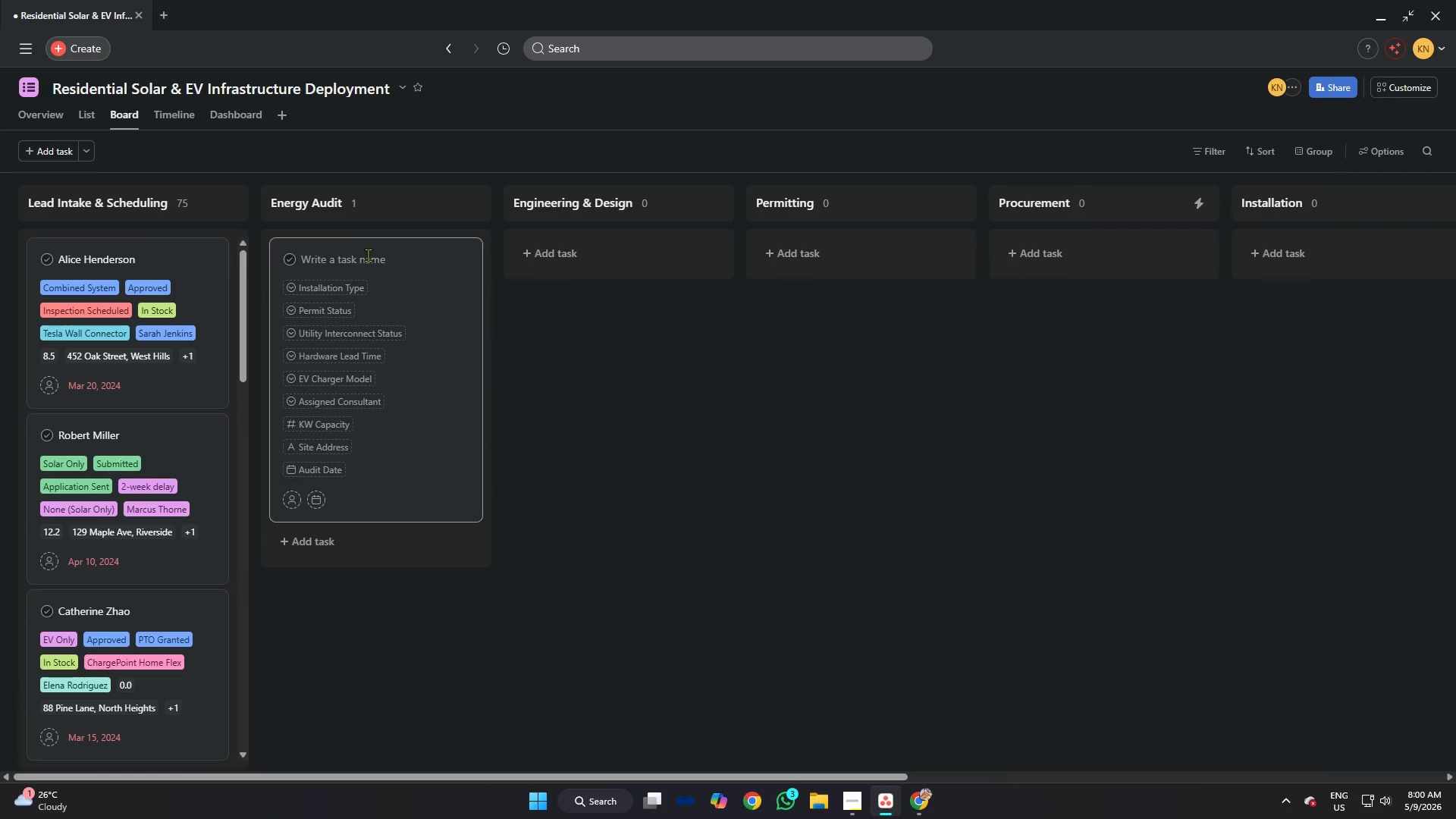 
type(Assignee Template Placeg)
key(Backspace)
type(holder)
 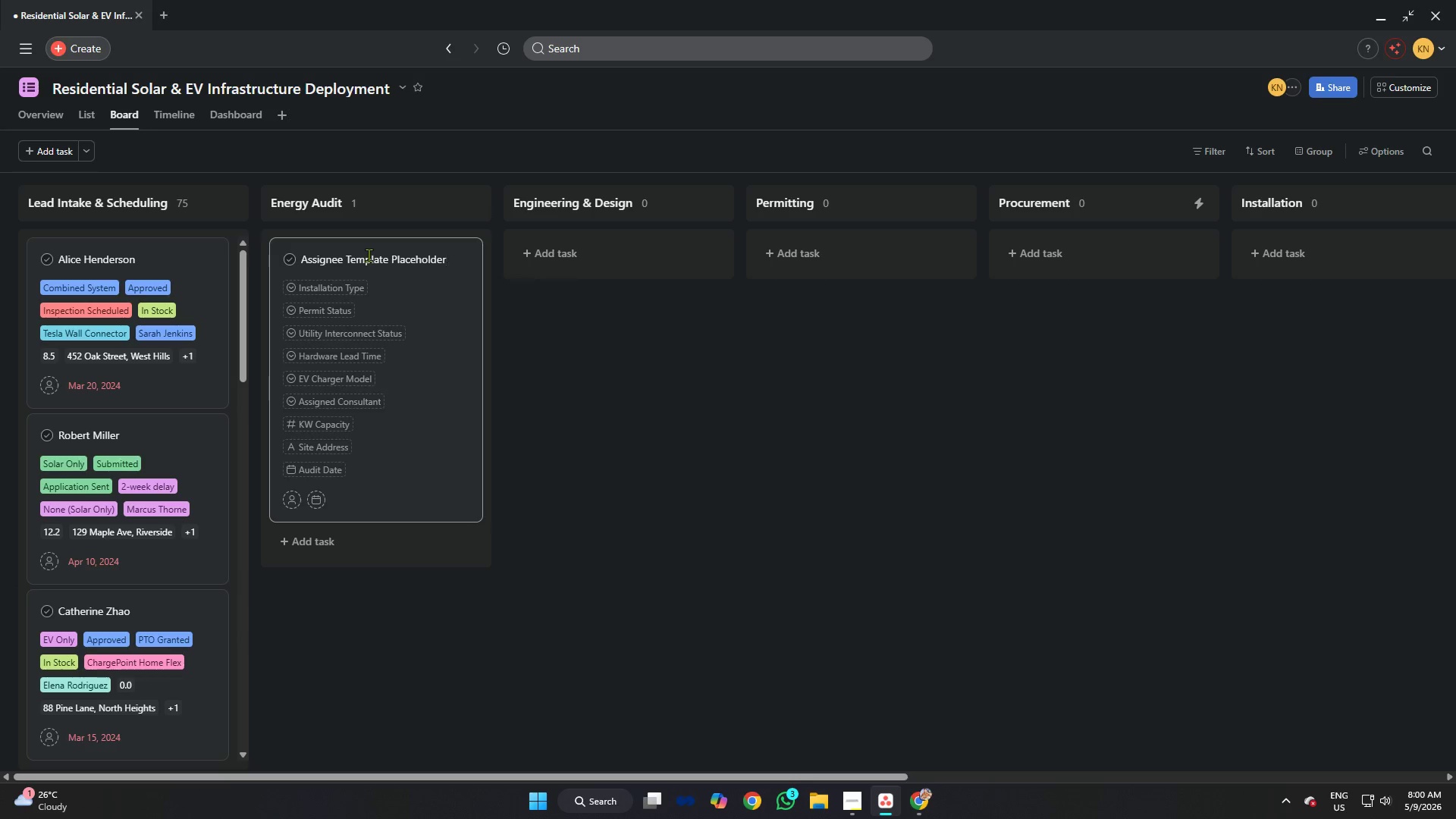 
left_click([580, 350])
 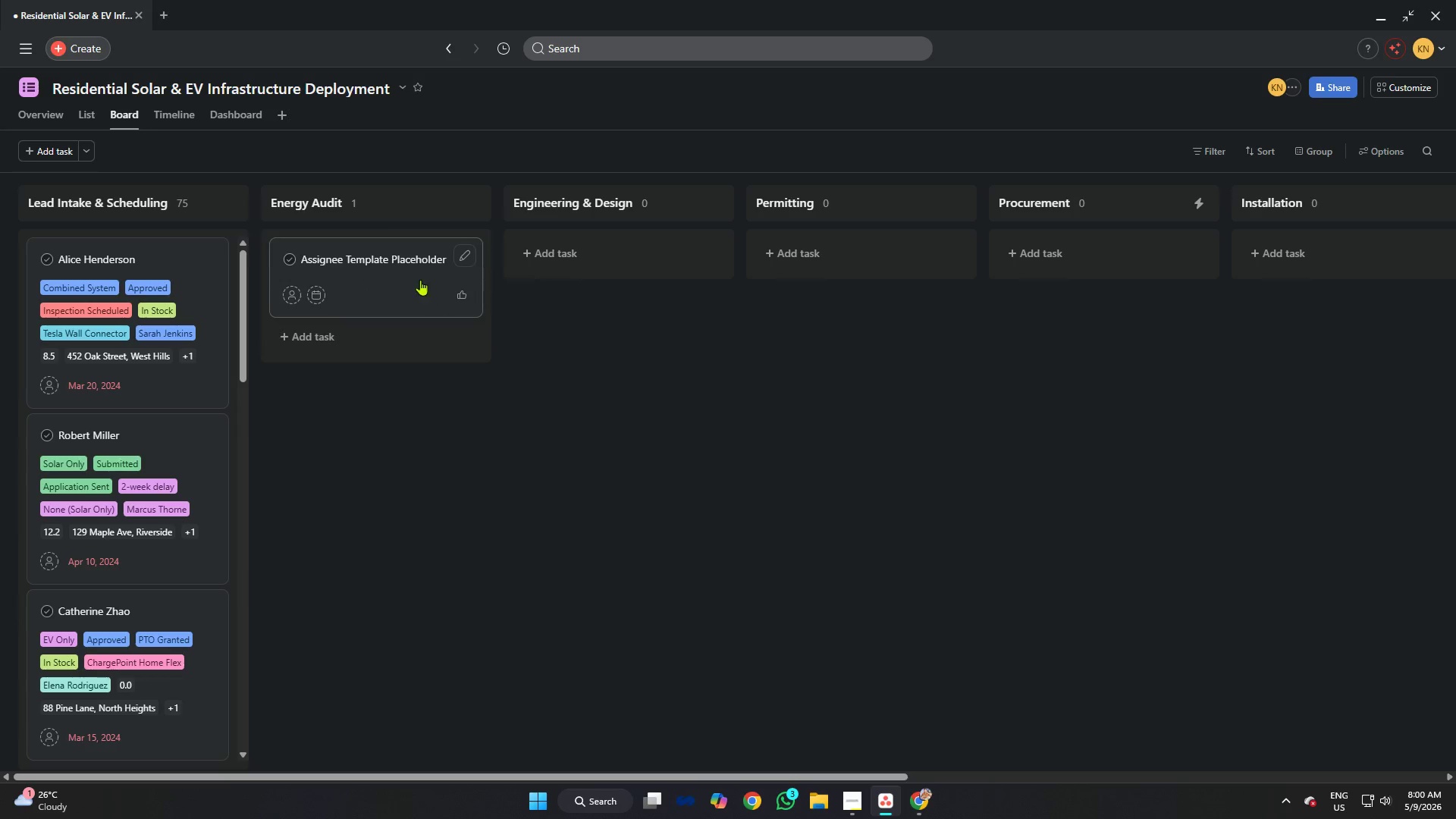 
left_click([411, 271])
 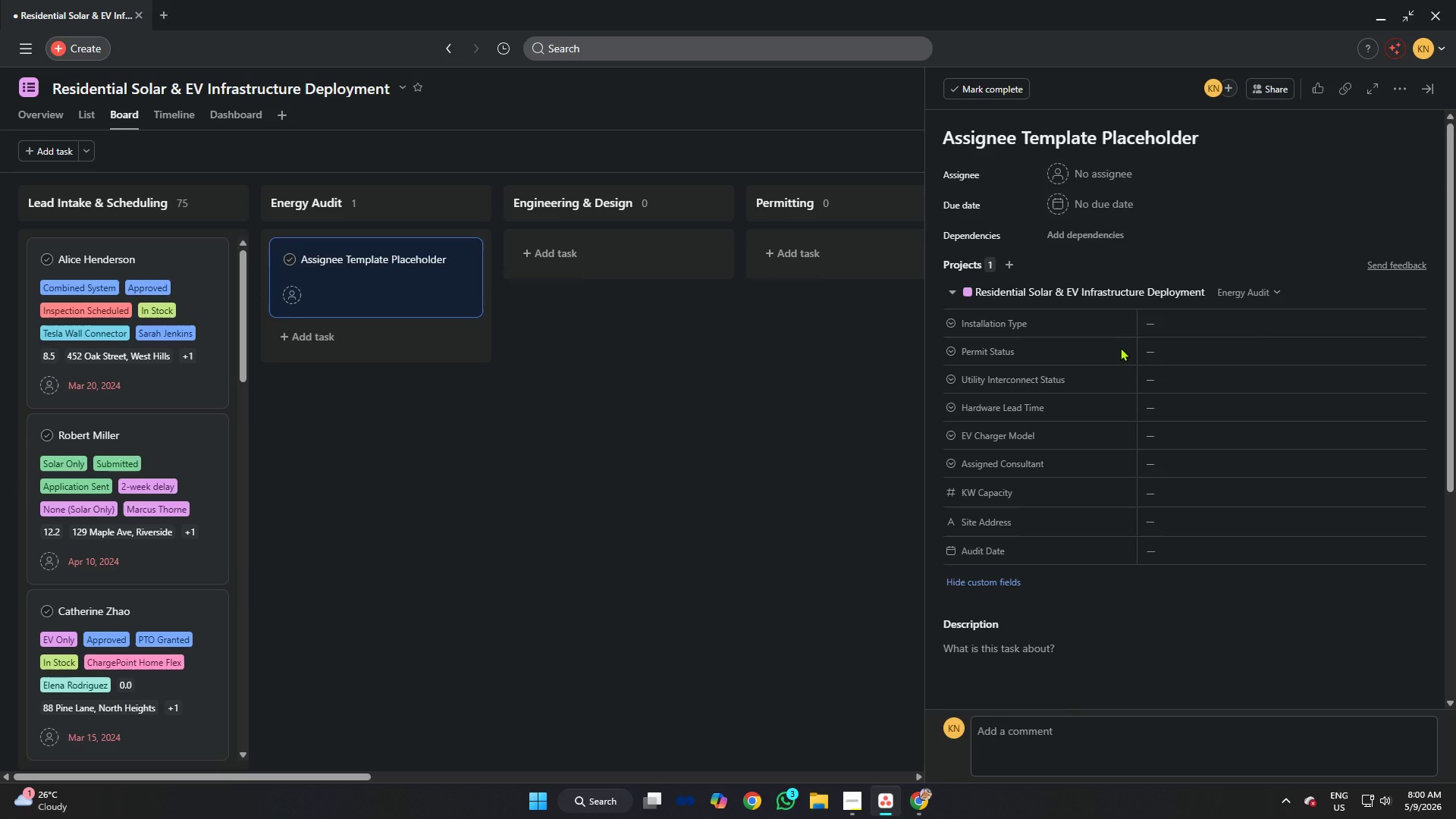 
scroll: coordinate [1025, 492], scroll_direction: down, amount: 6.0
 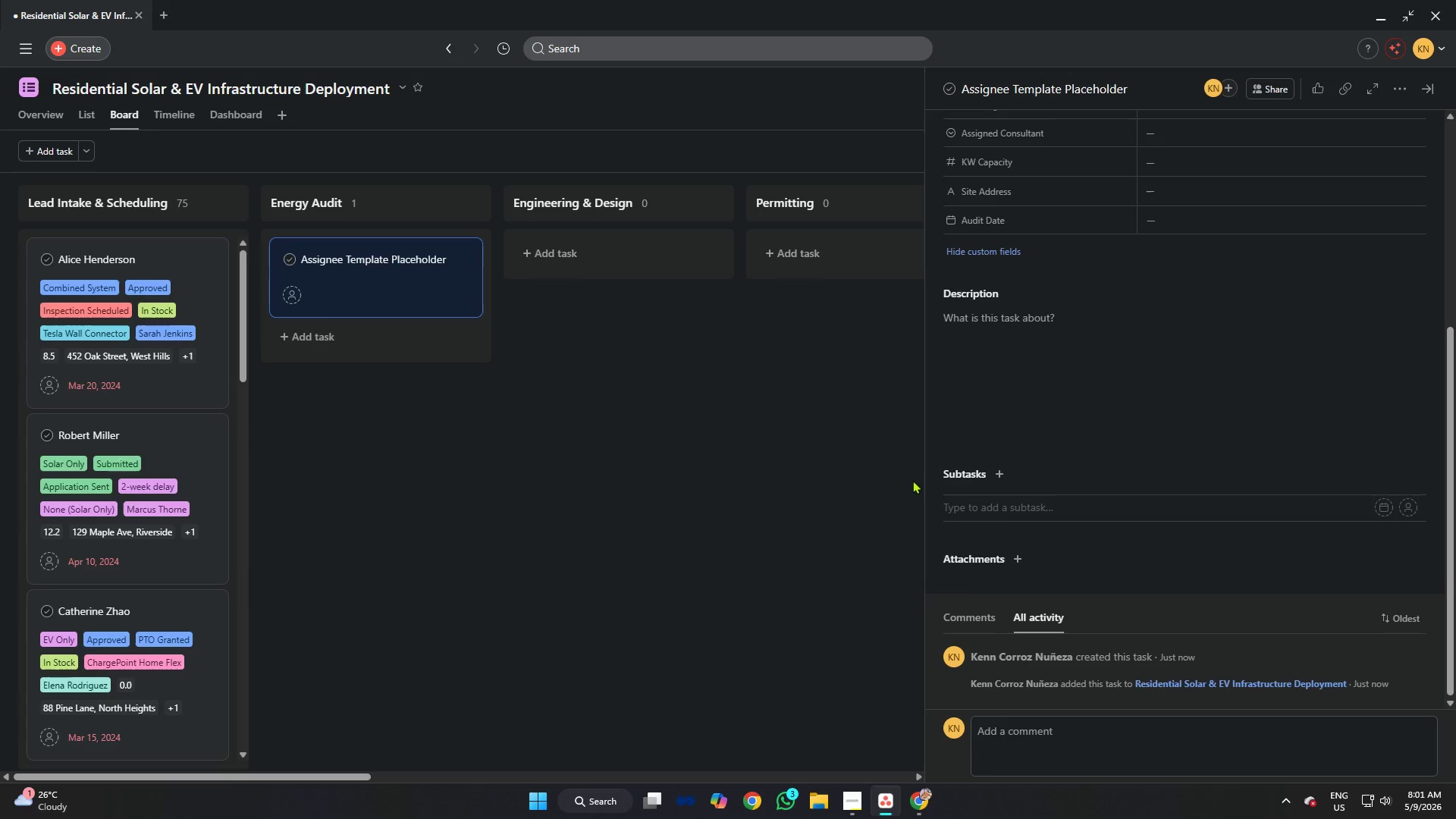 
left_click([993, 505])
 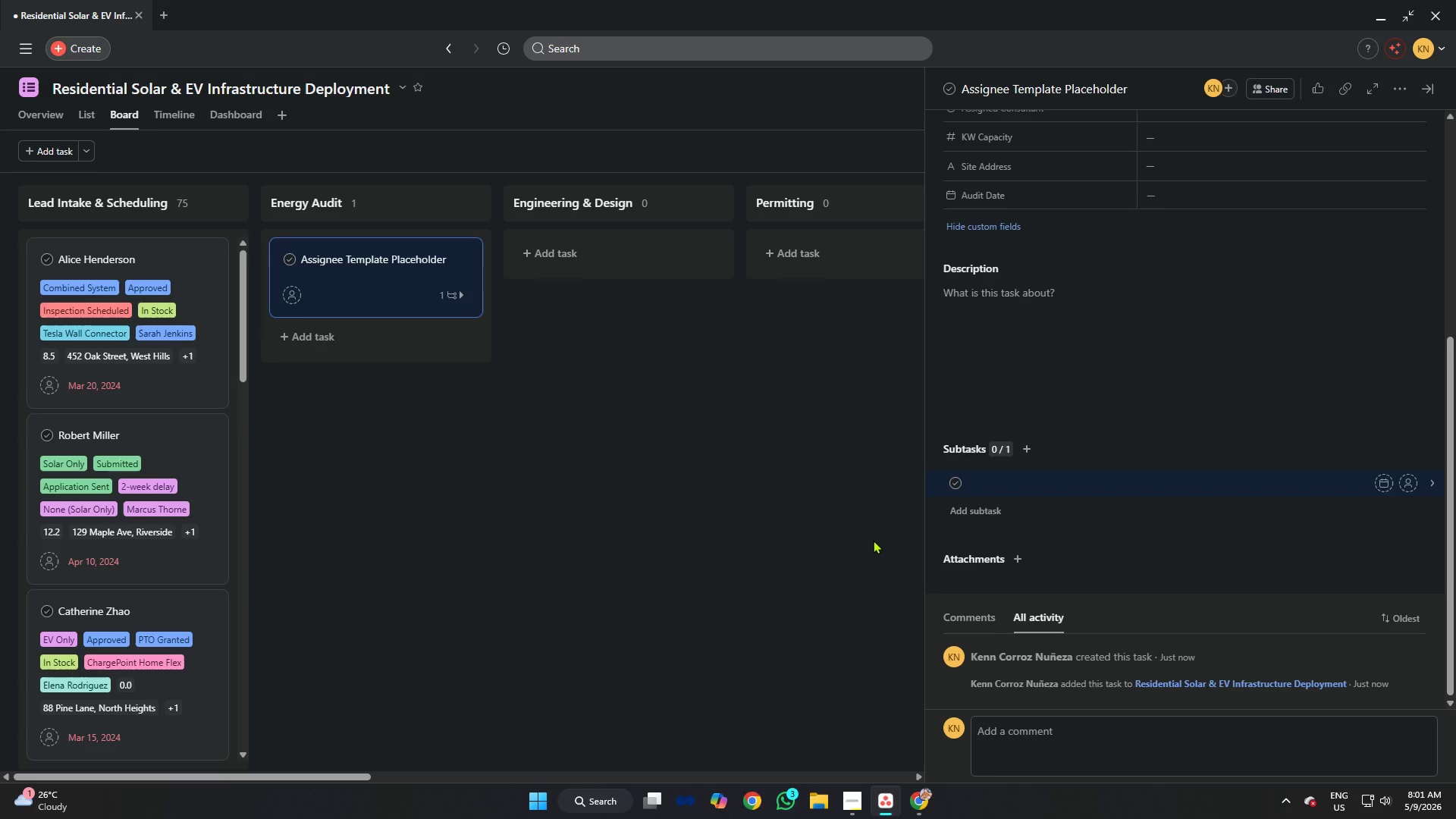 
wait(6.59)
 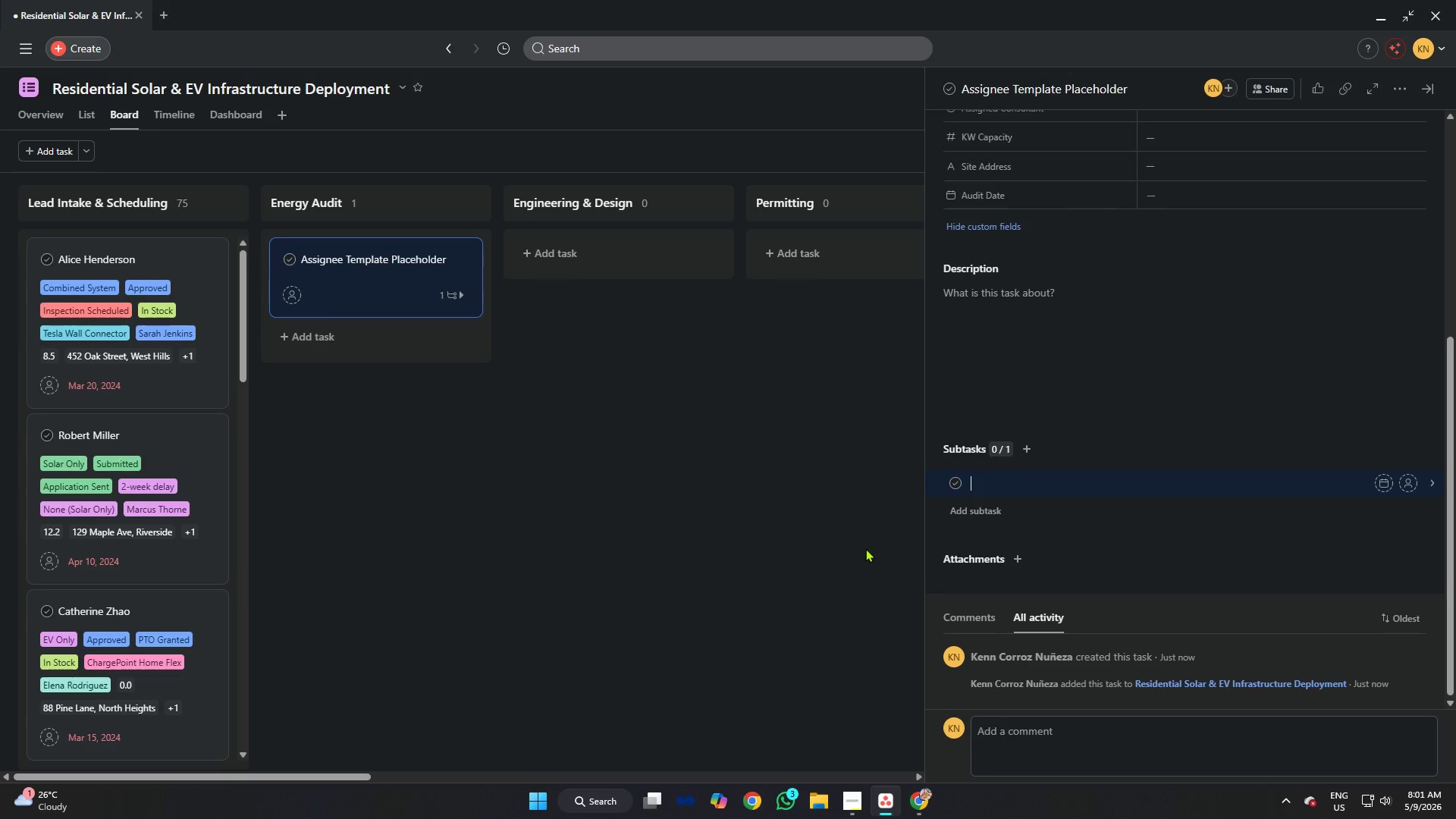 
left_click([851, 805])